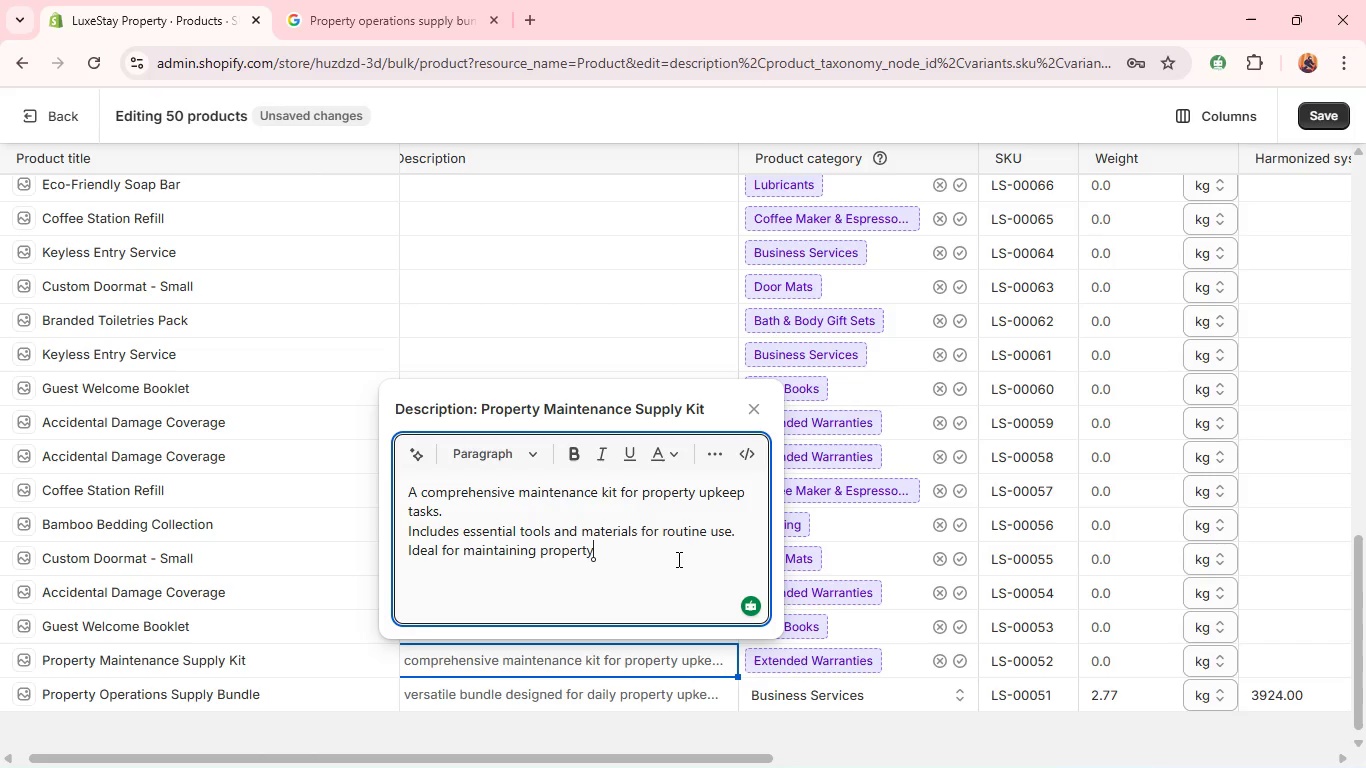 
wait(15.47)
 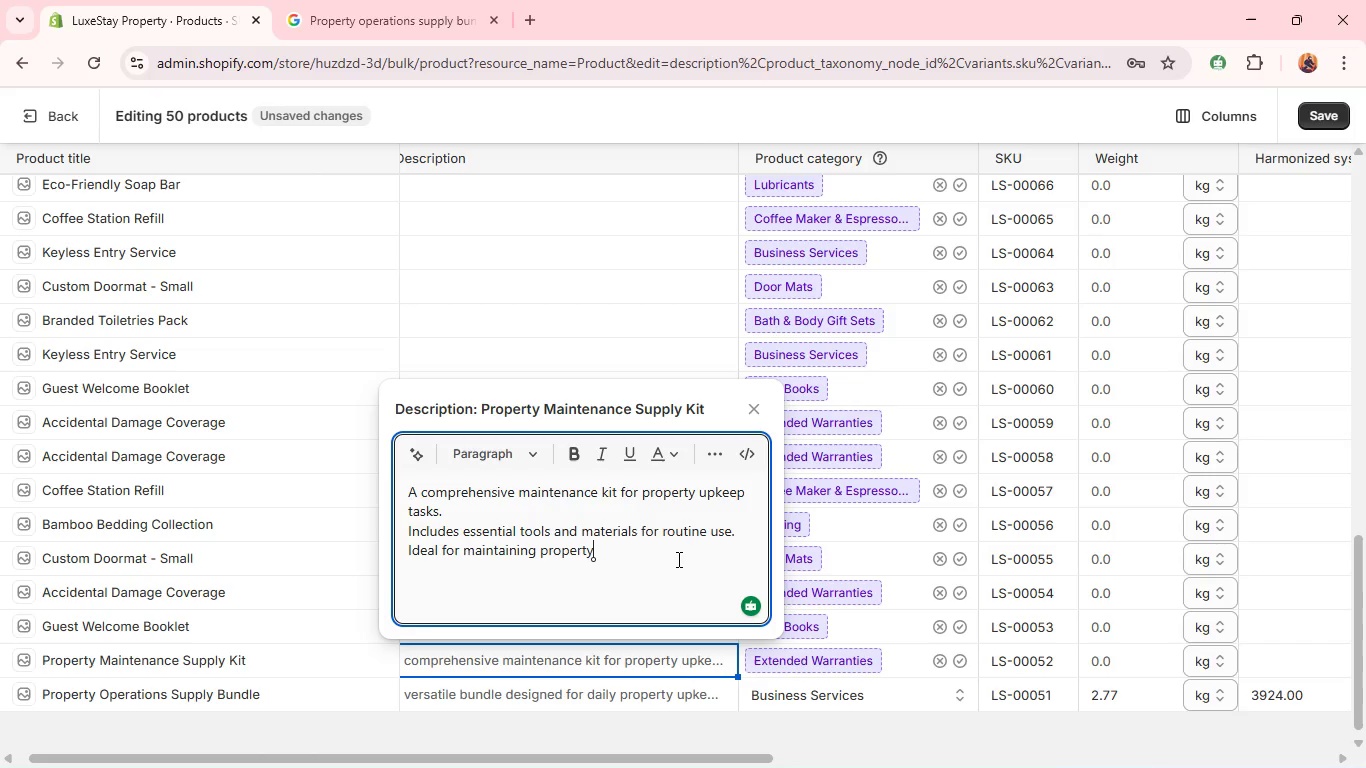 
type( cont)
 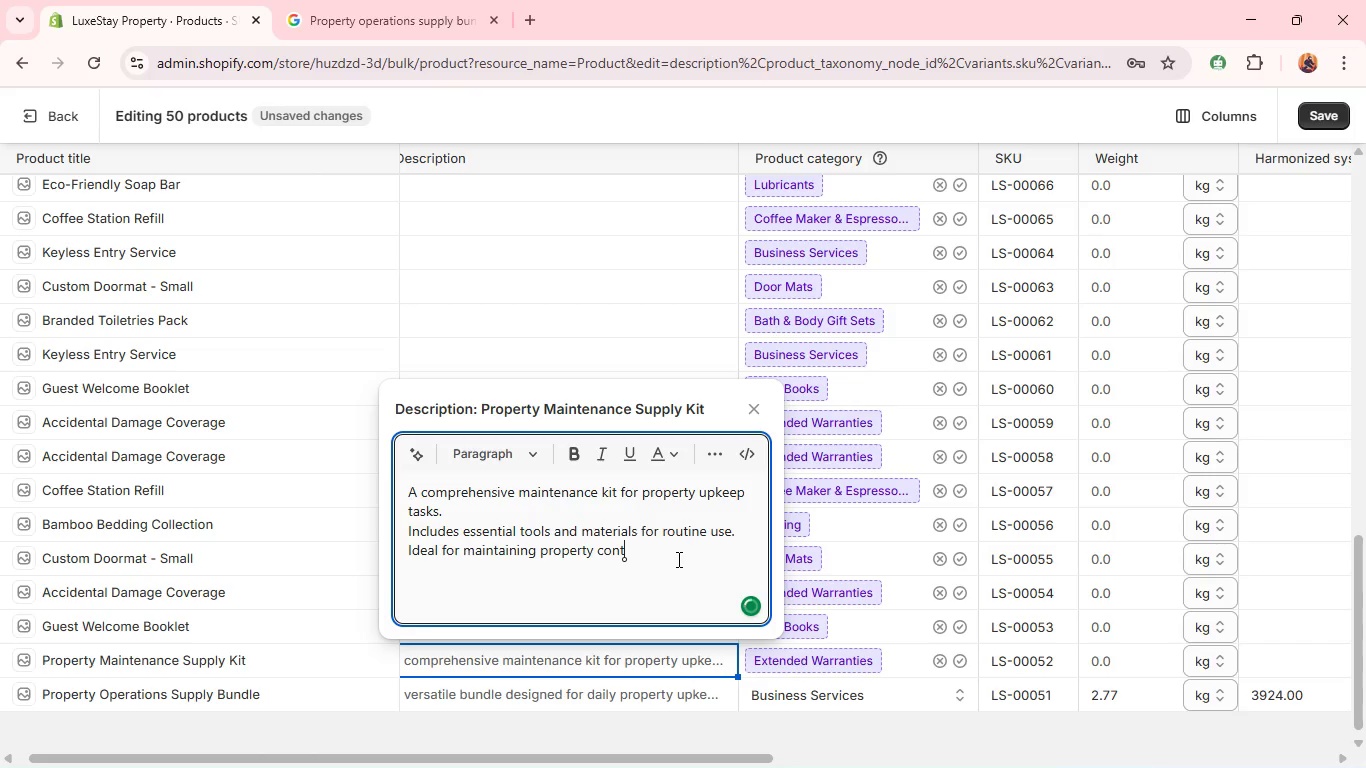 
key(Backspace)
 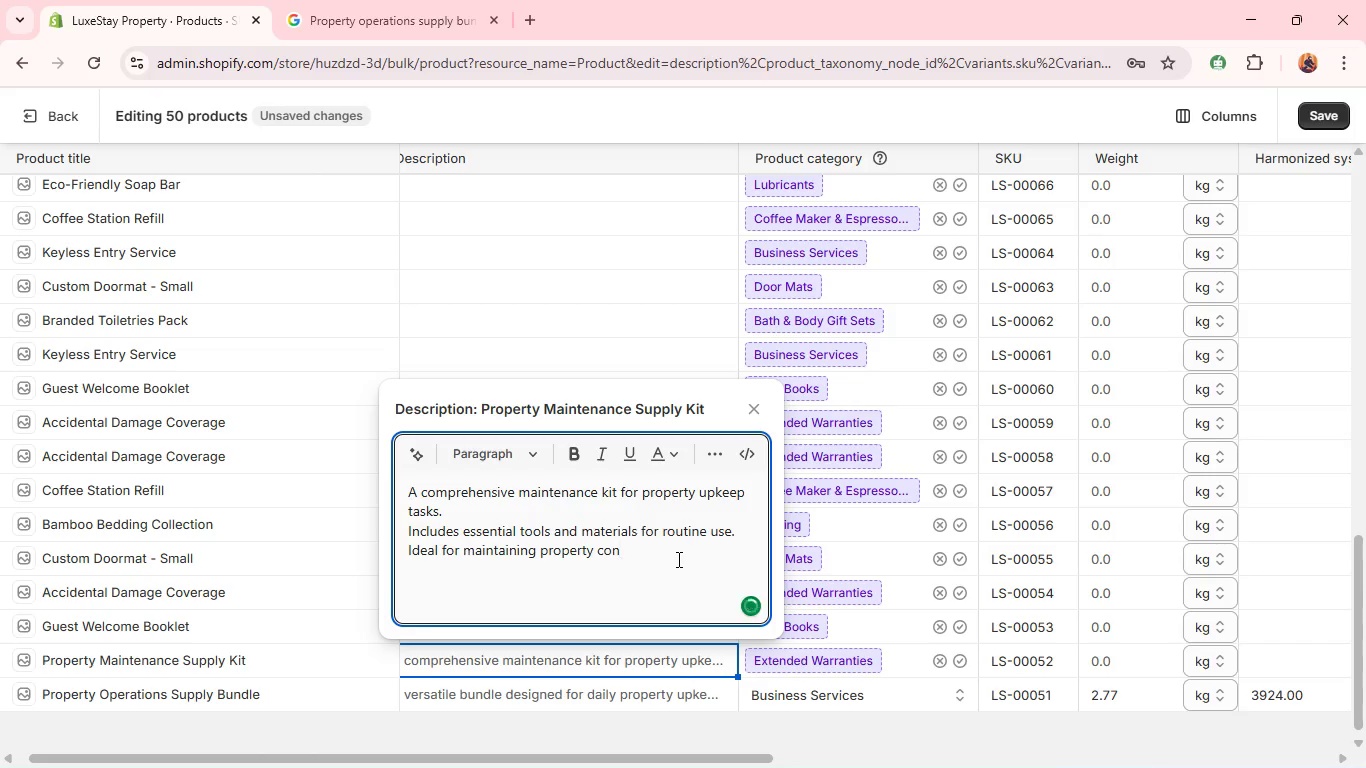 
key(D)
 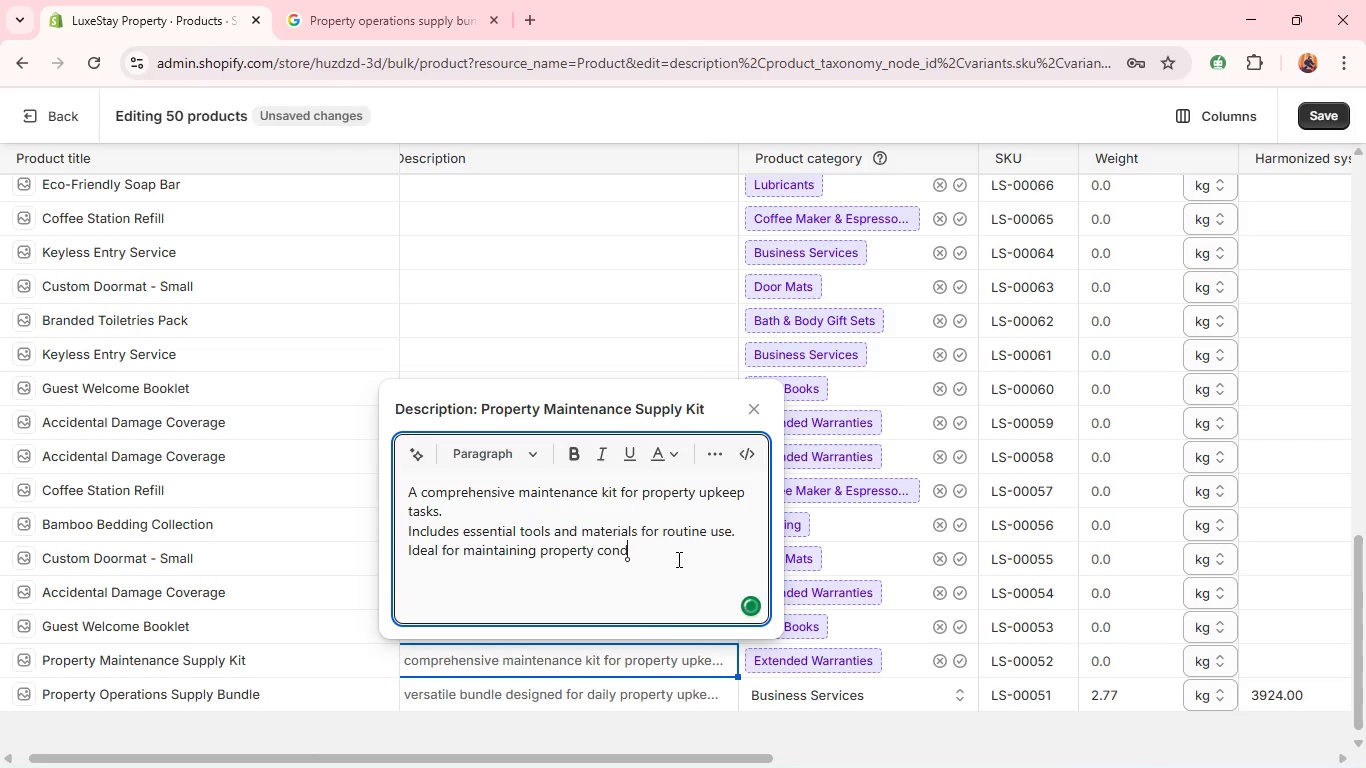 
type(ition between stay)
 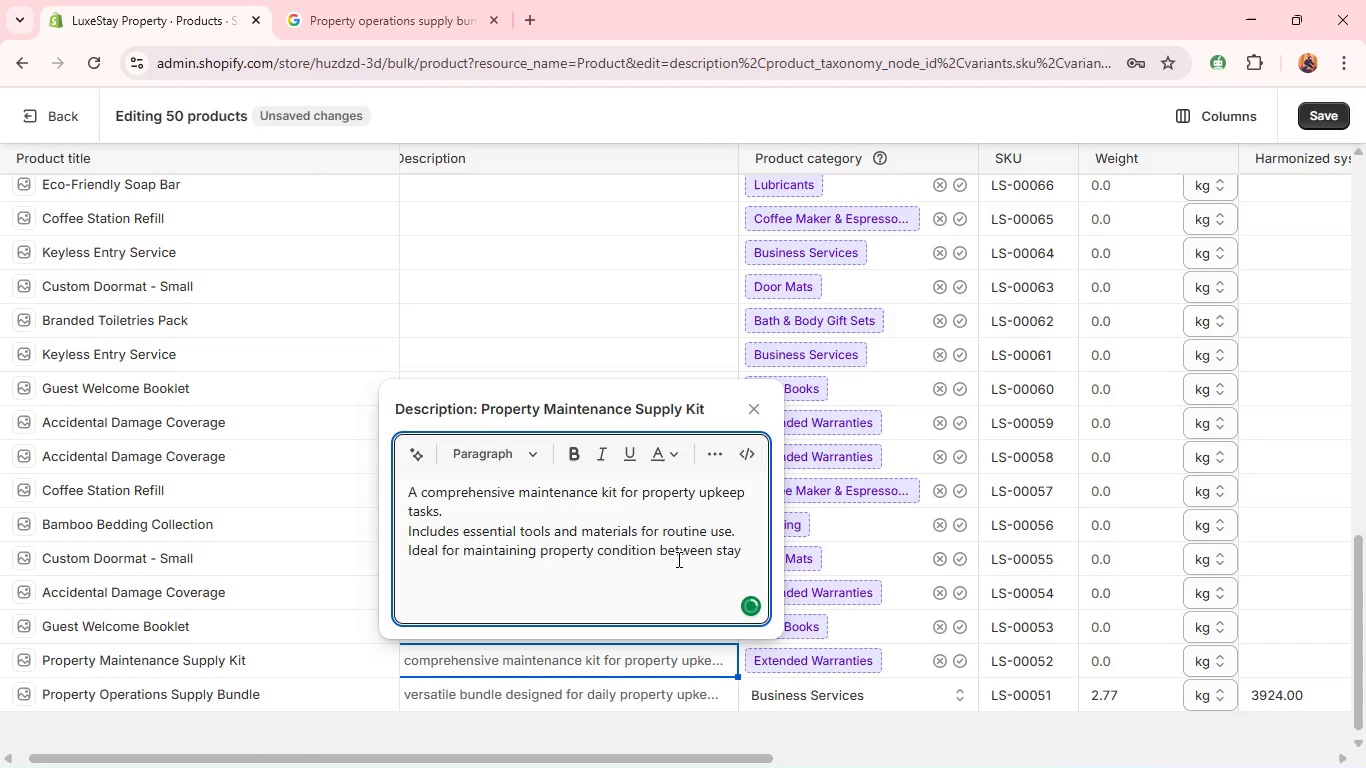 
key(S)
 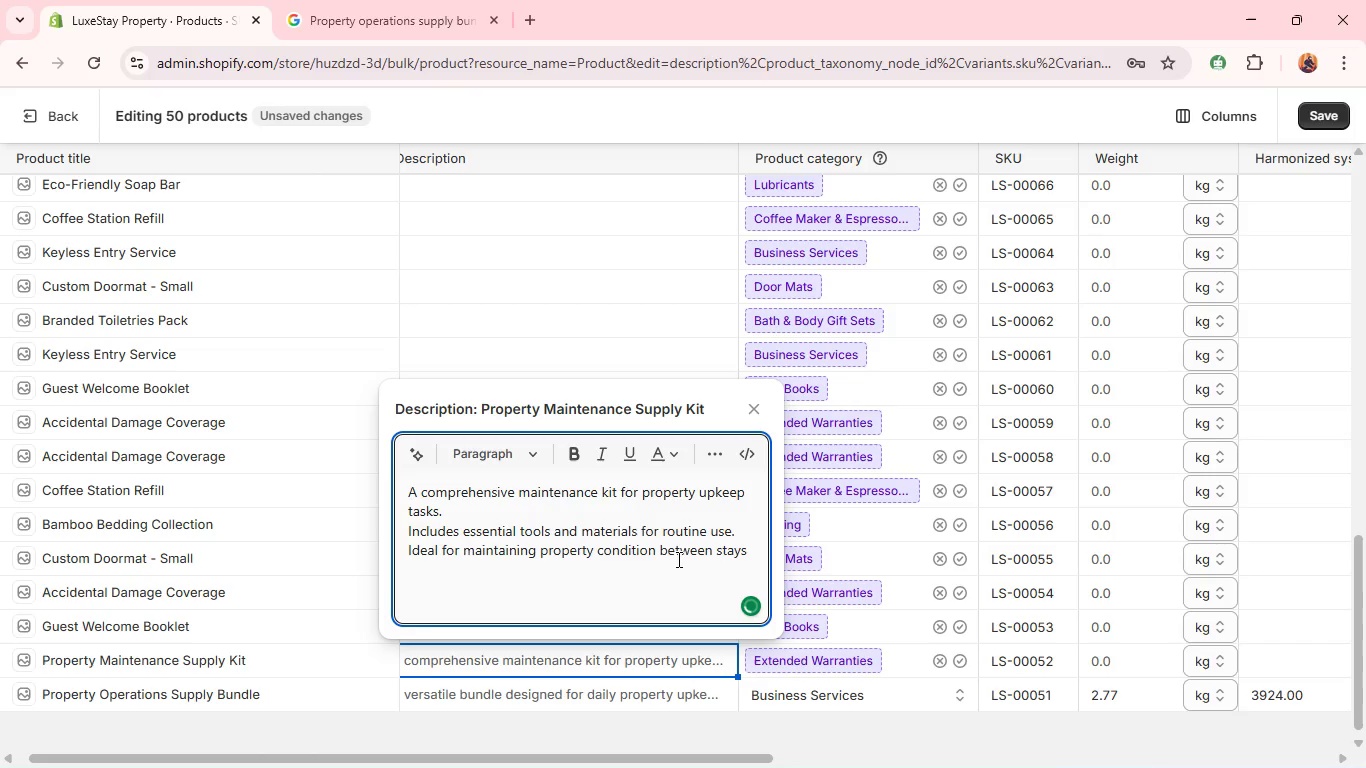 
key(Period)
 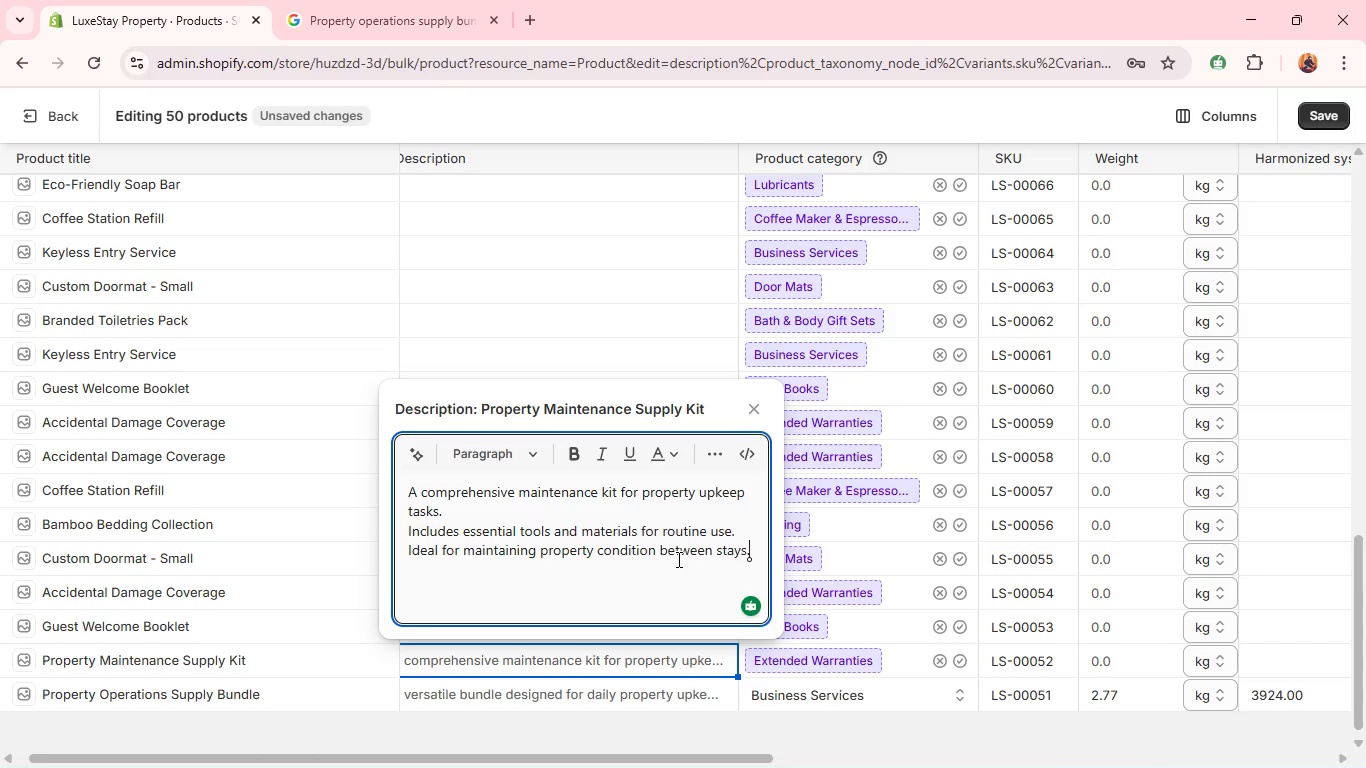 
wait(16.34)
 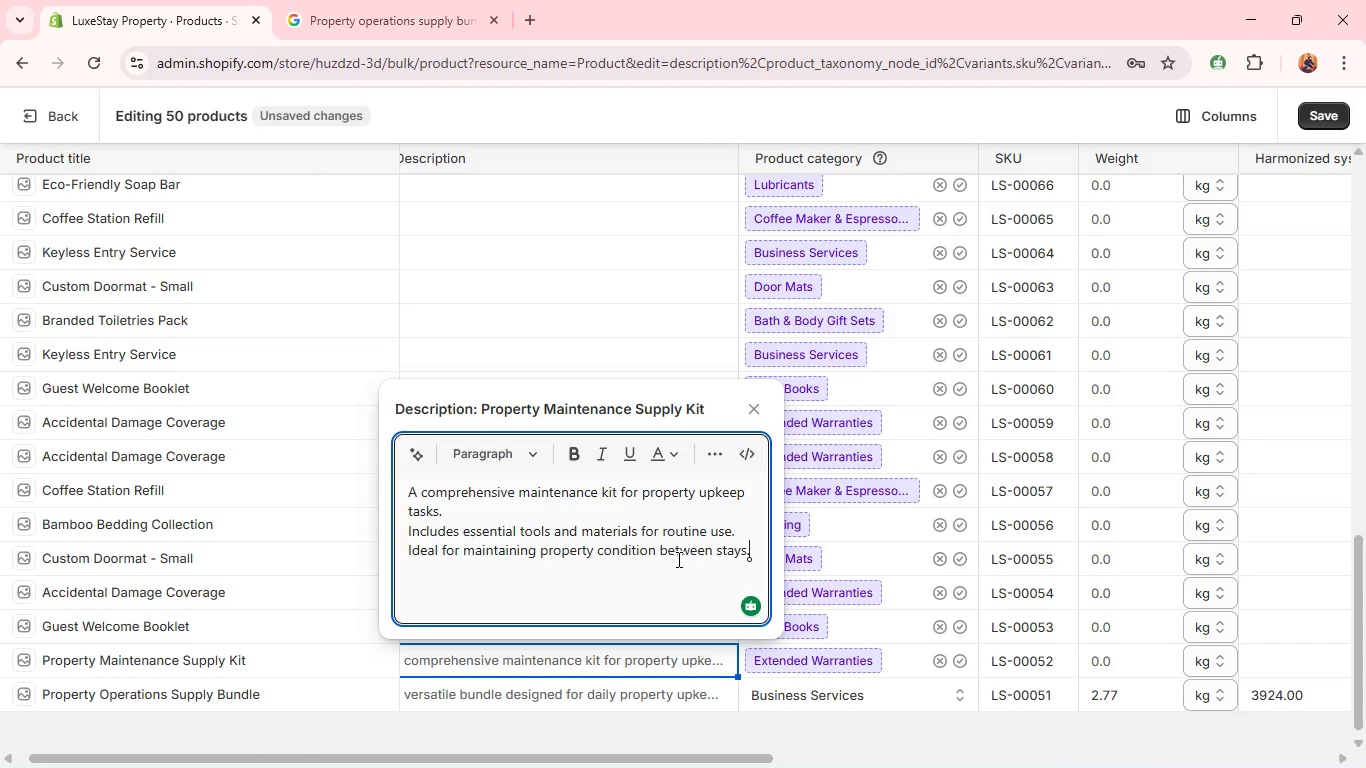 
key(Shift+ShiftRight)
 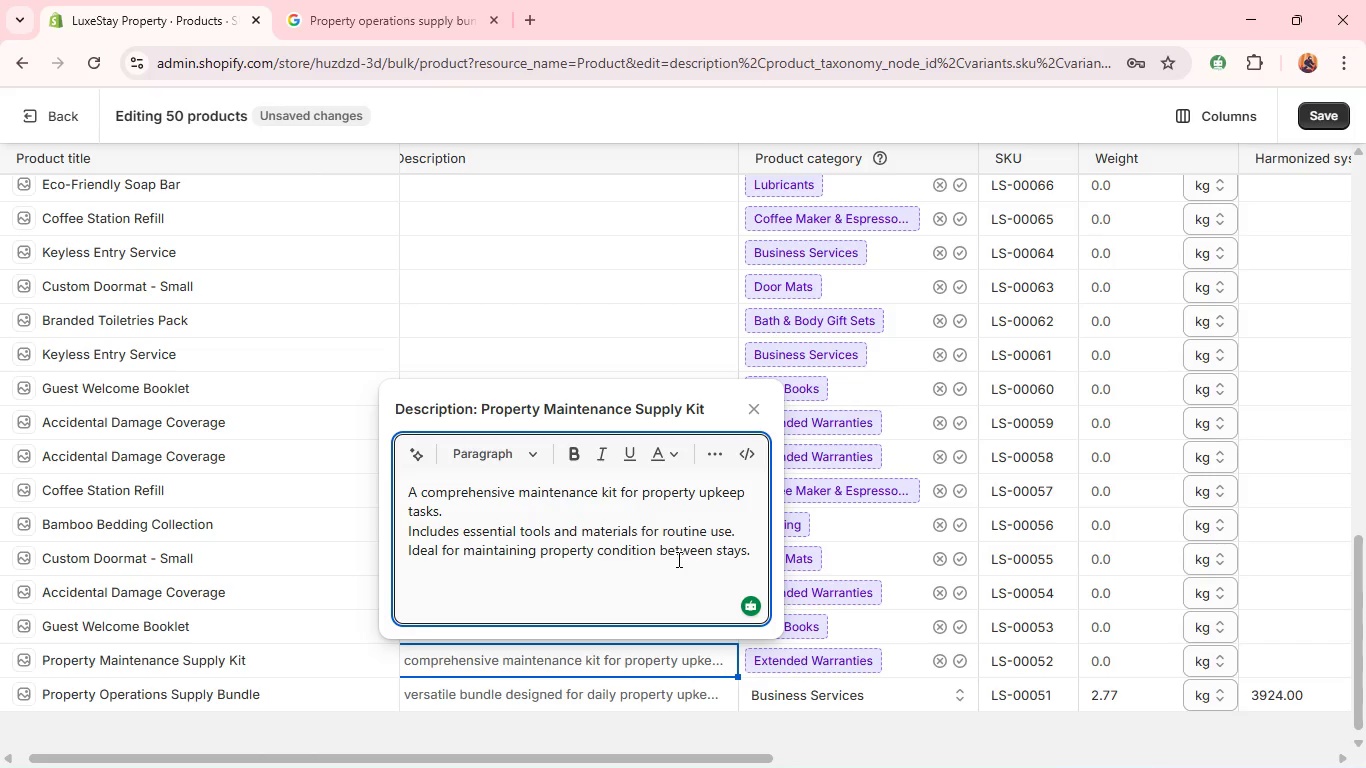 
key(Shift+Enter)
 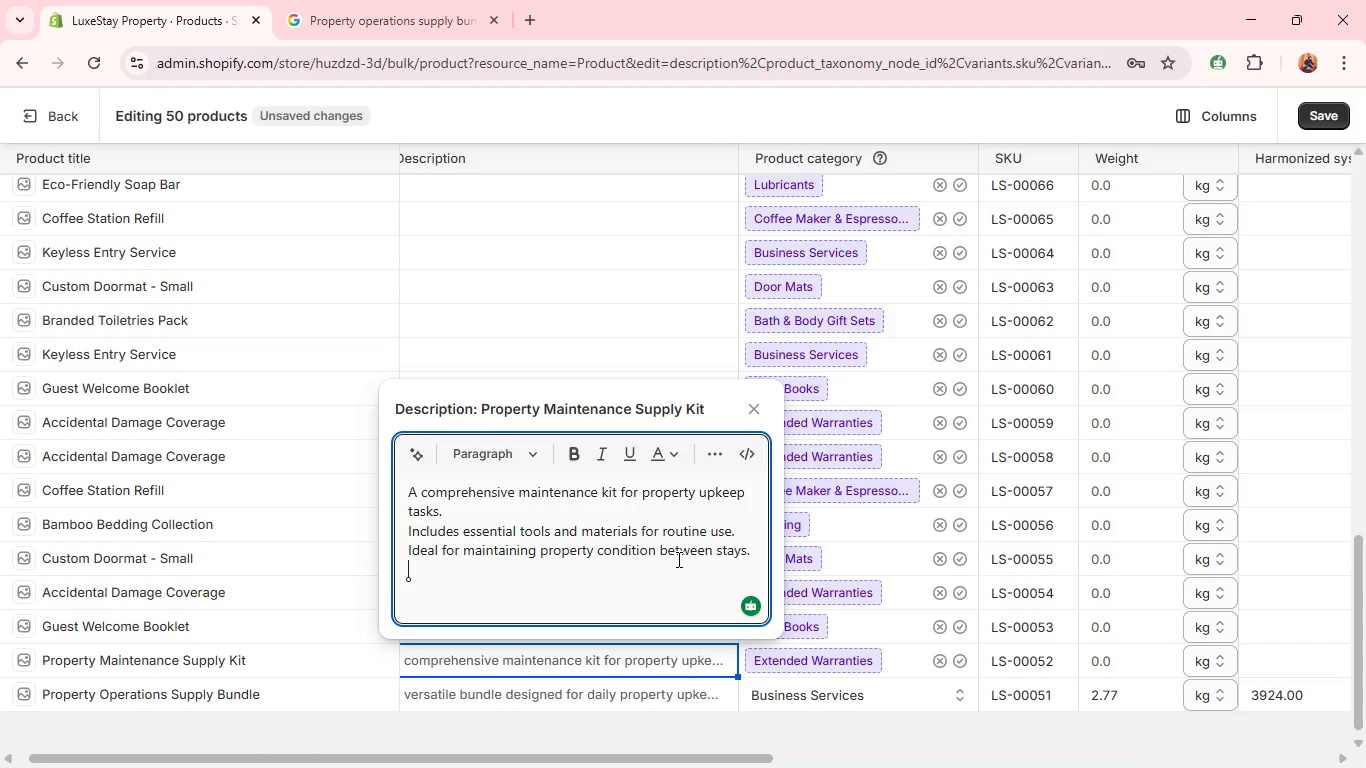 
type(A reliable )
 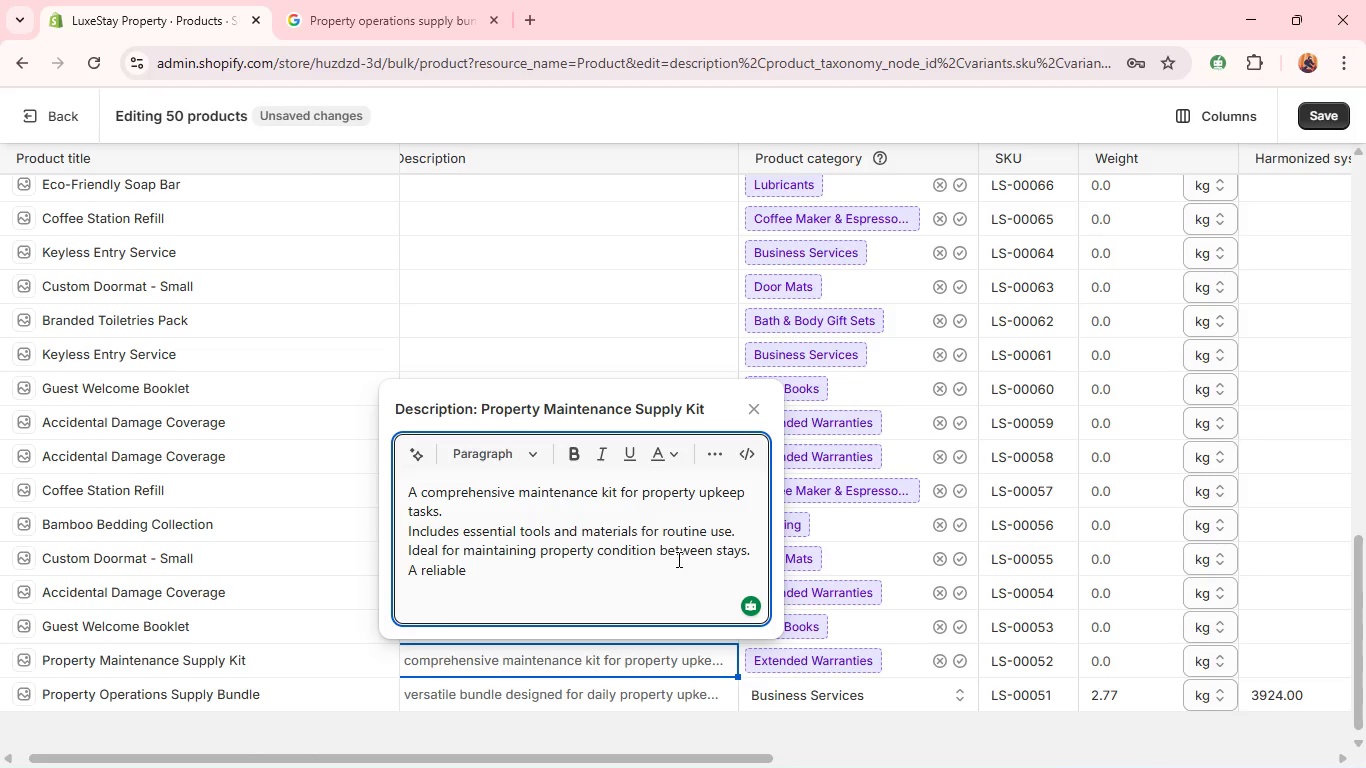 
wait(26.81)
 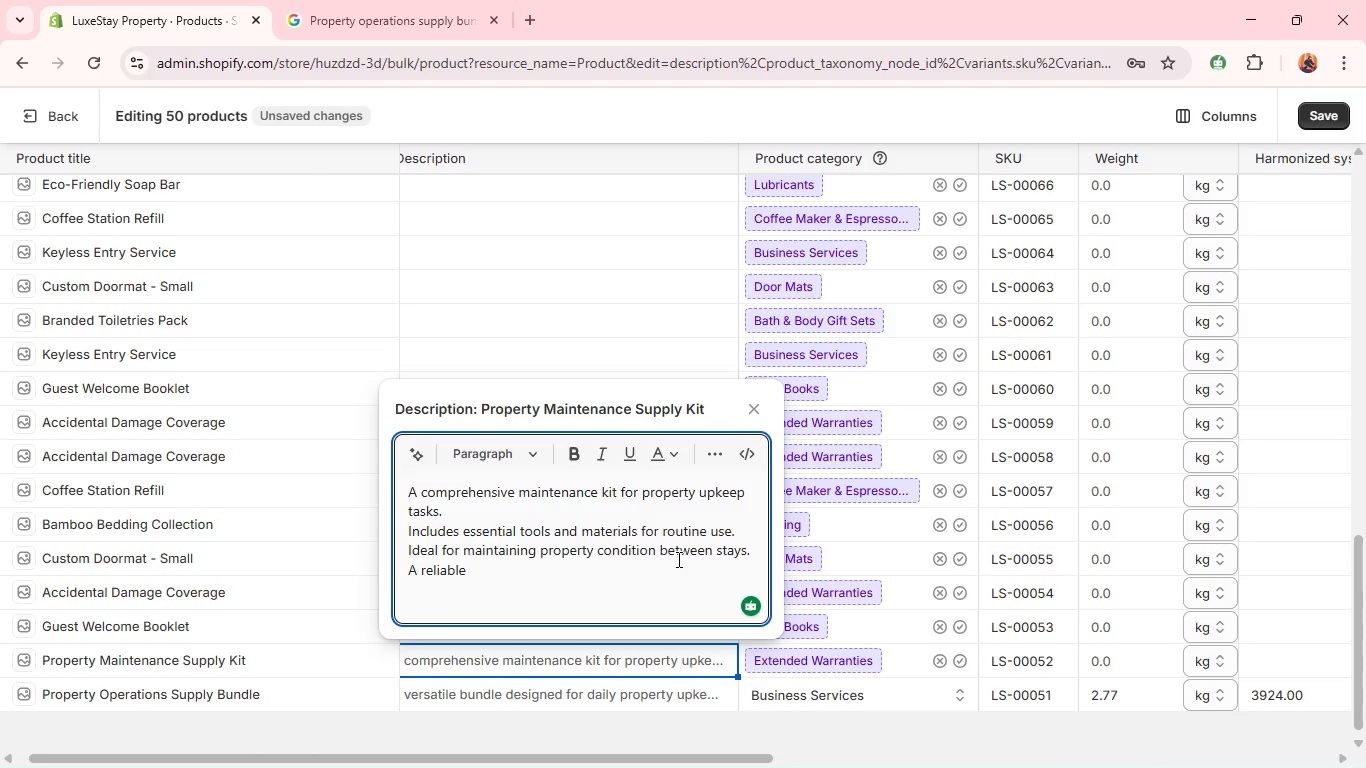 
type(solution for efficient maintenance.)
 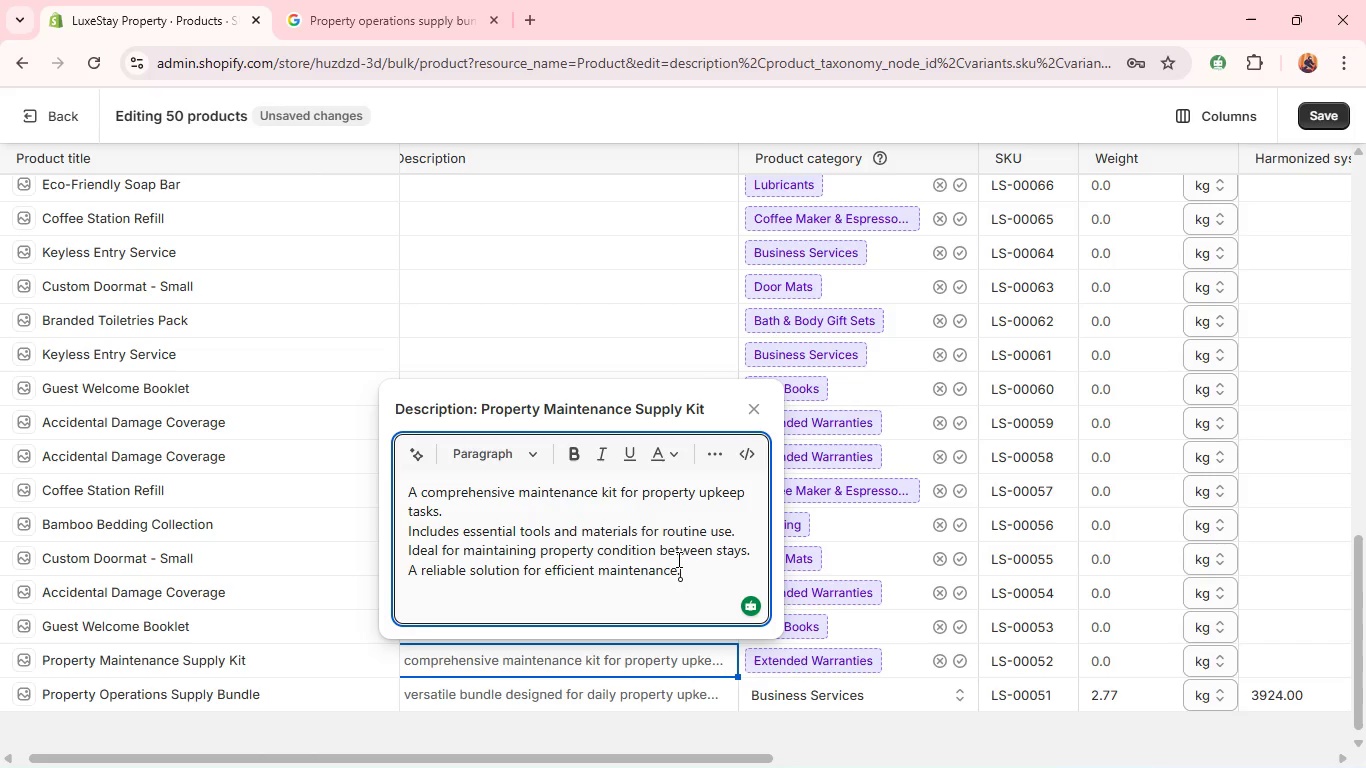 
wait(42.45)
 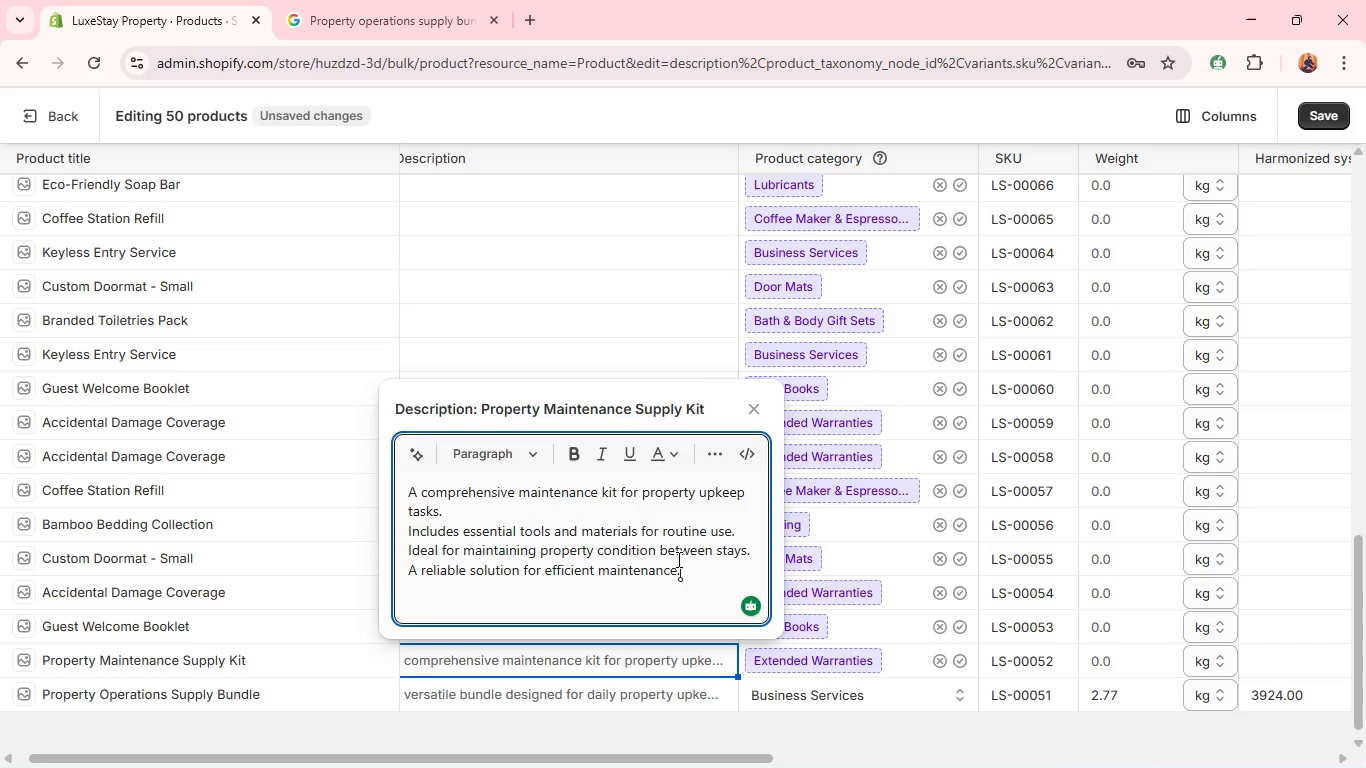 
left_click([963, 665])
 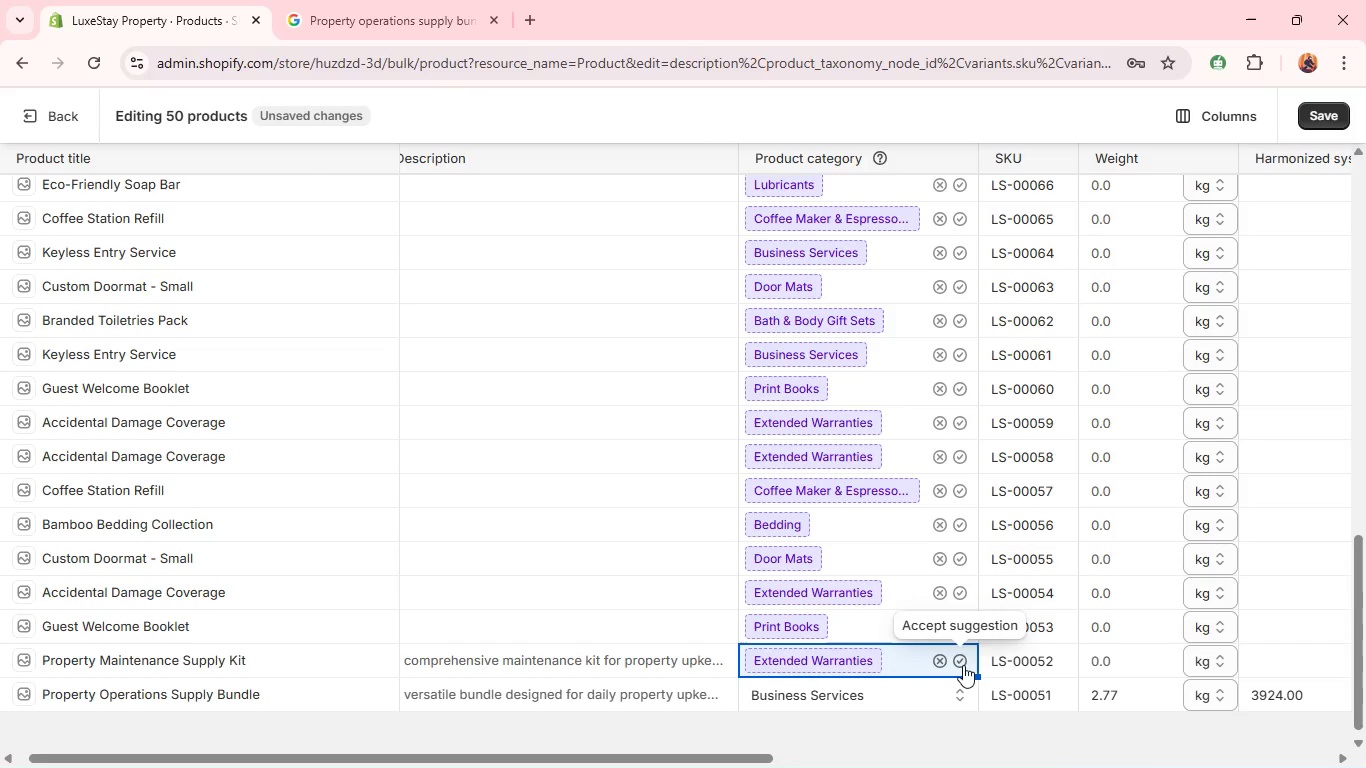 
left_click([963, 665])
 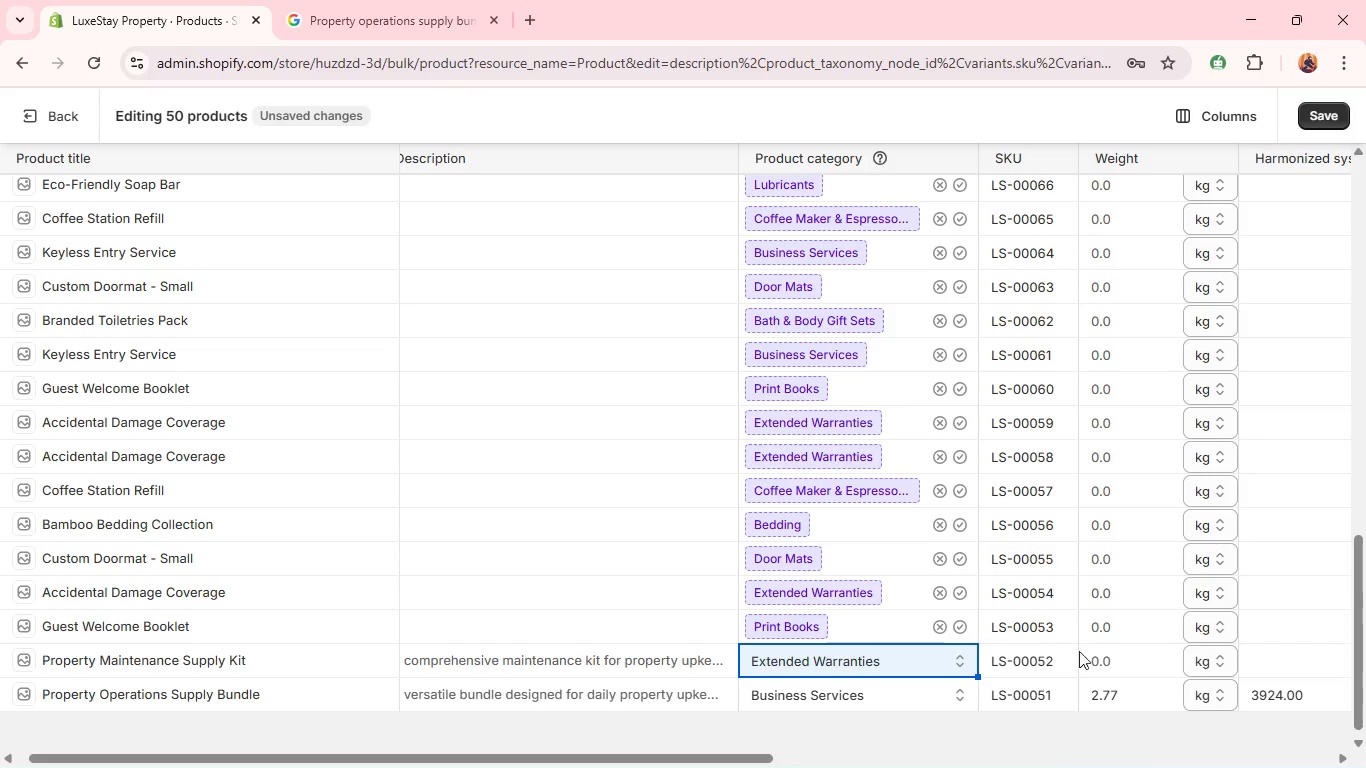 
left_click([1134, 660])
 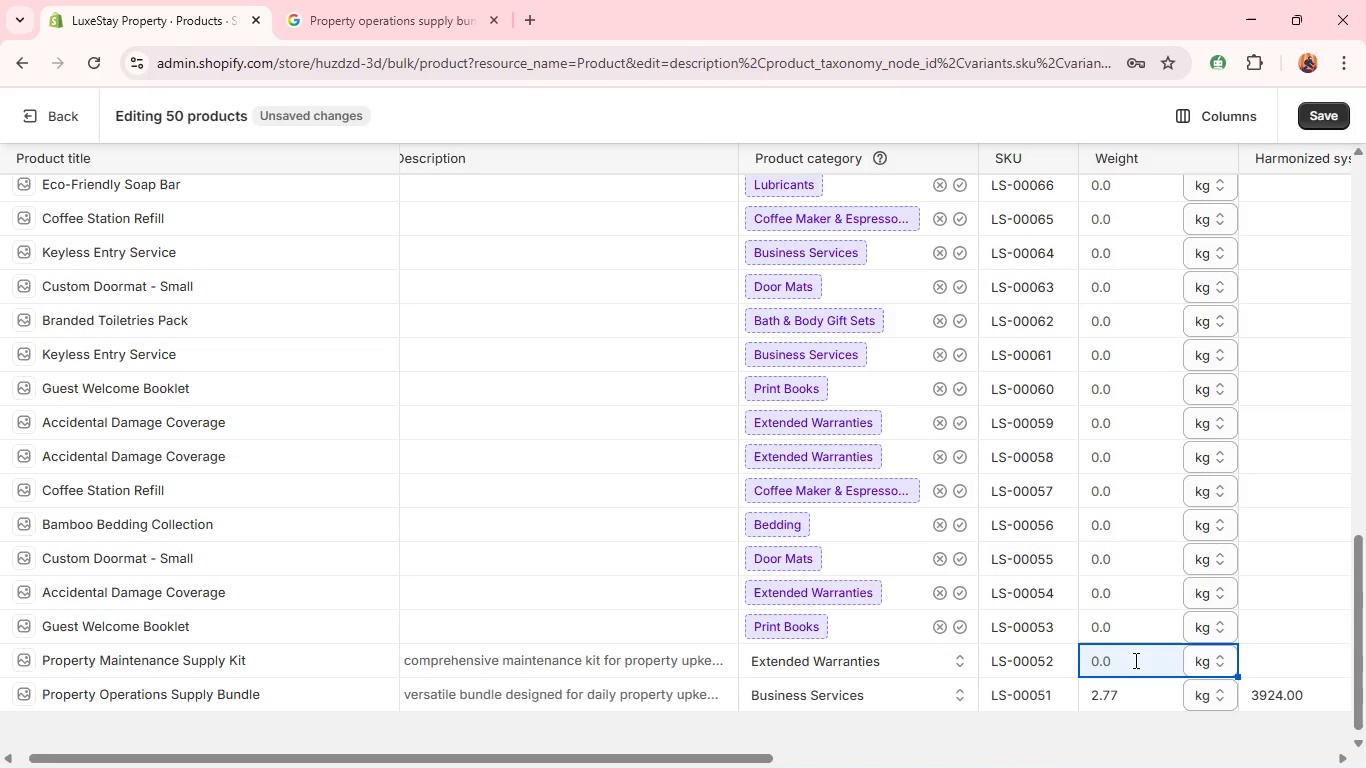 
type(4.2)
key(Backspace)
type(11)
 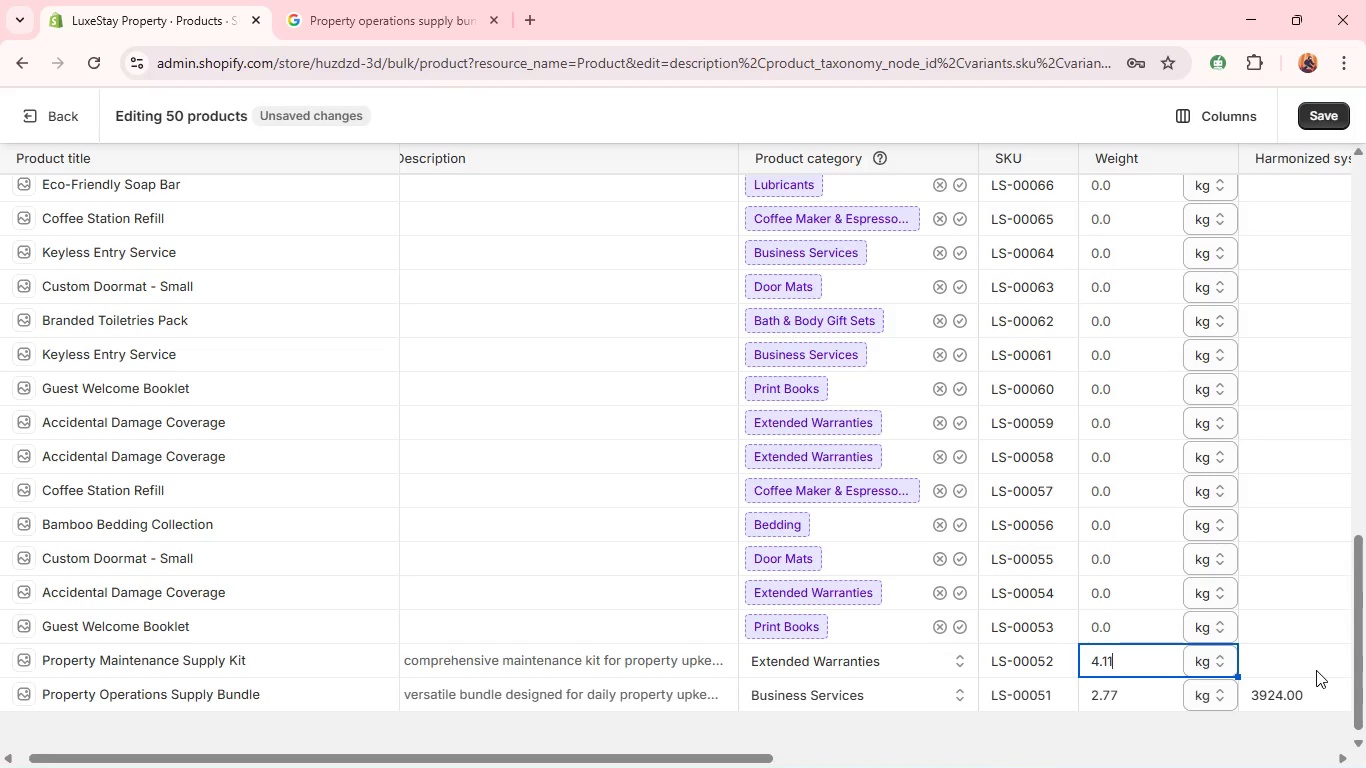 
left_click([1302, 662])
 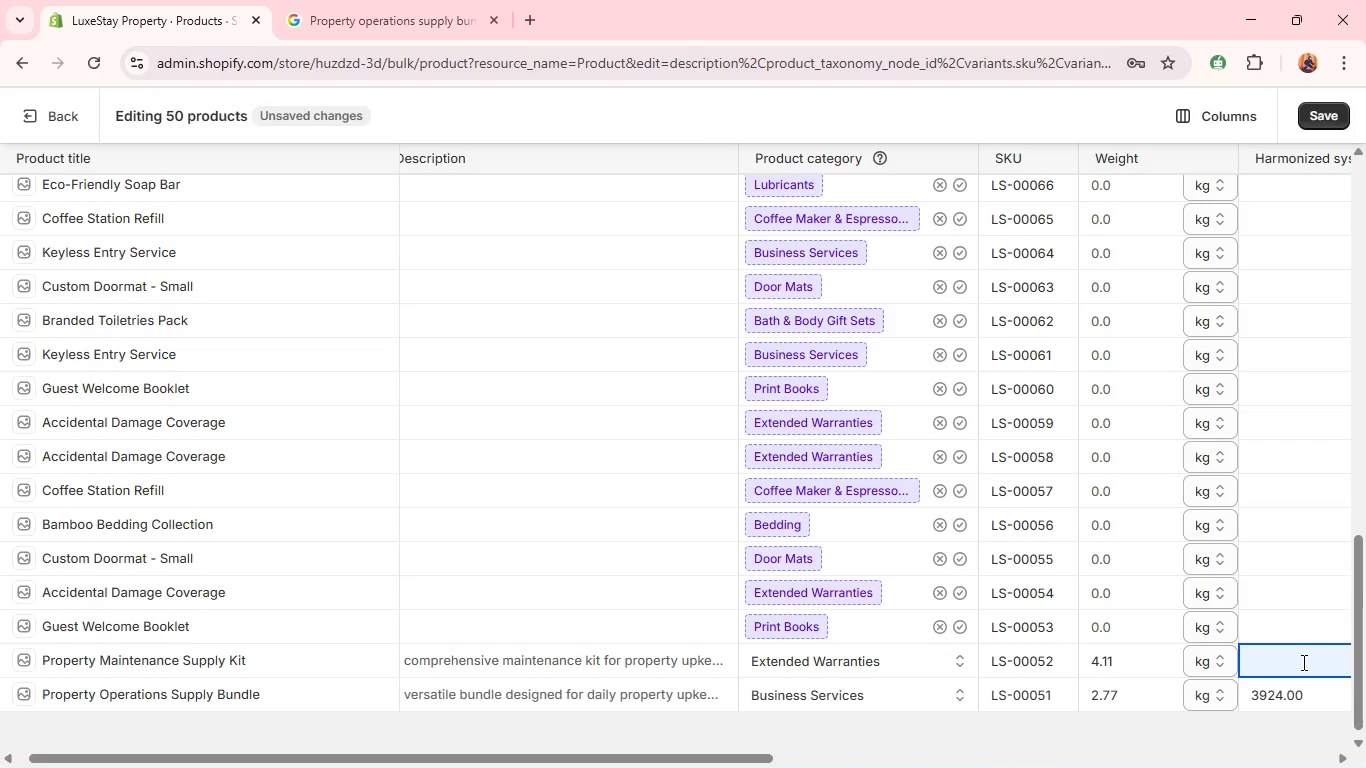 
type(3924.00)
 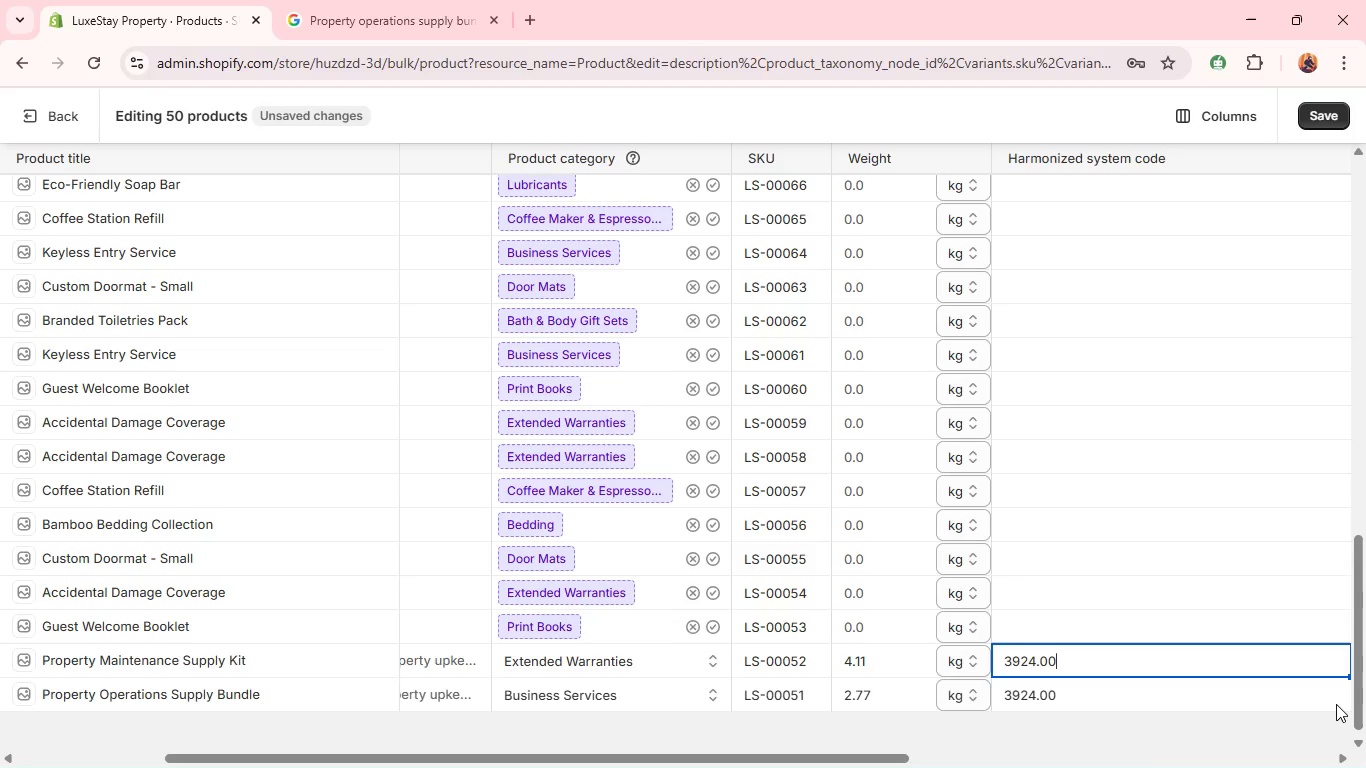 
wait(25.83)
 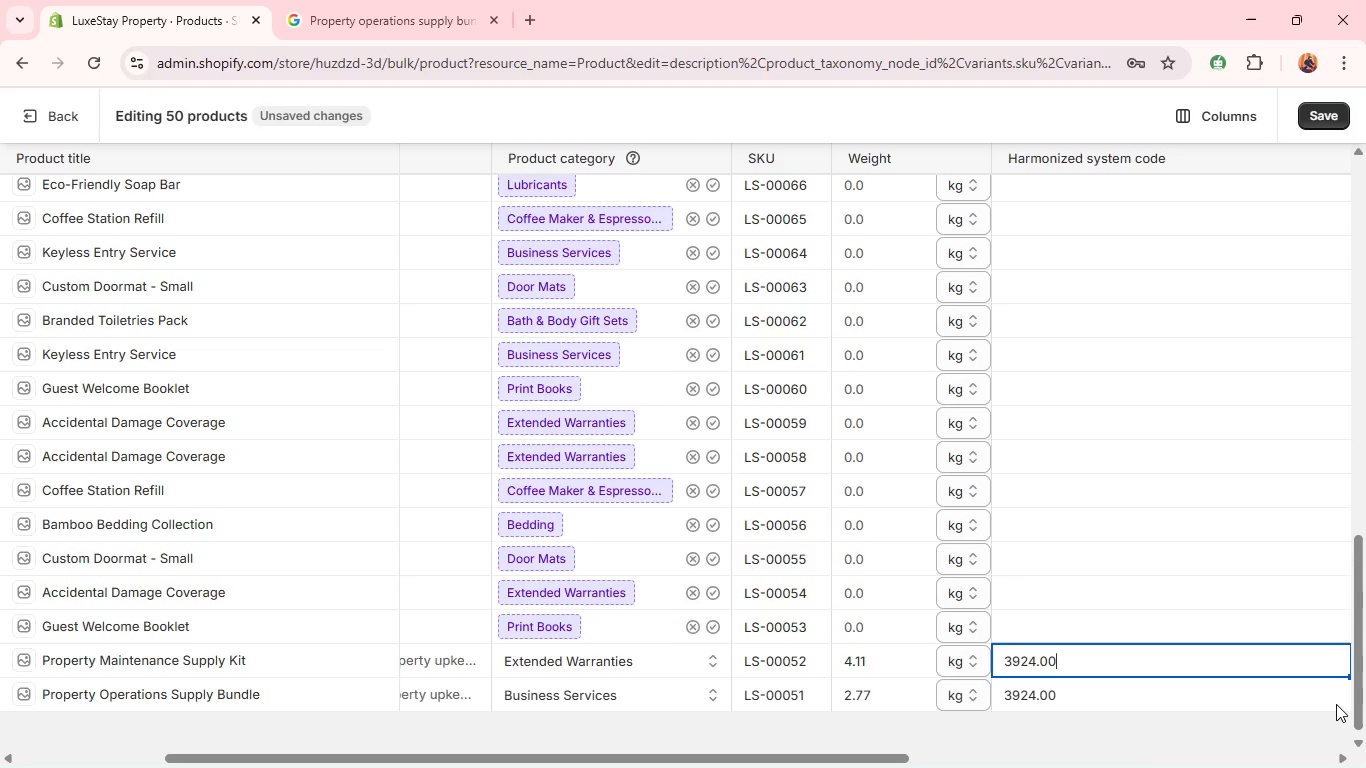 
left_click([445, 630])
 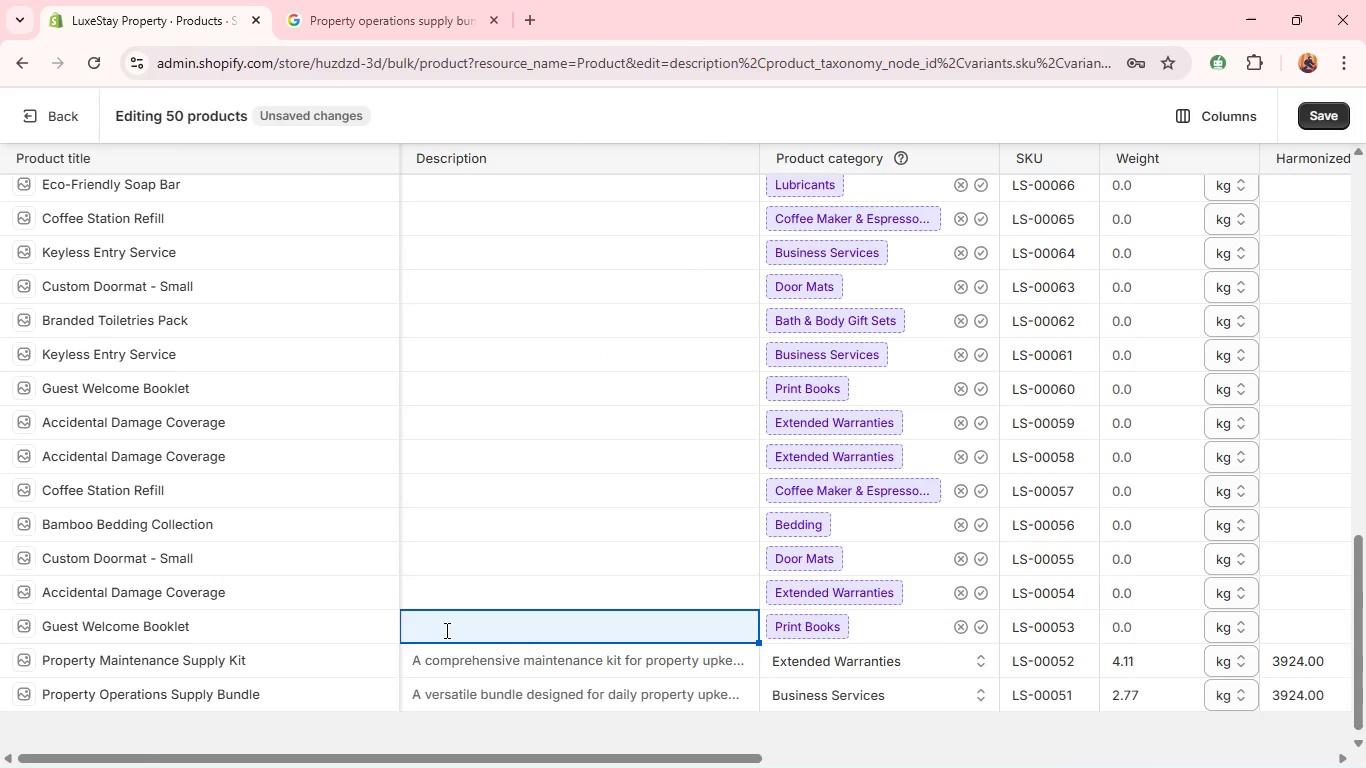 
wait(20.56)
 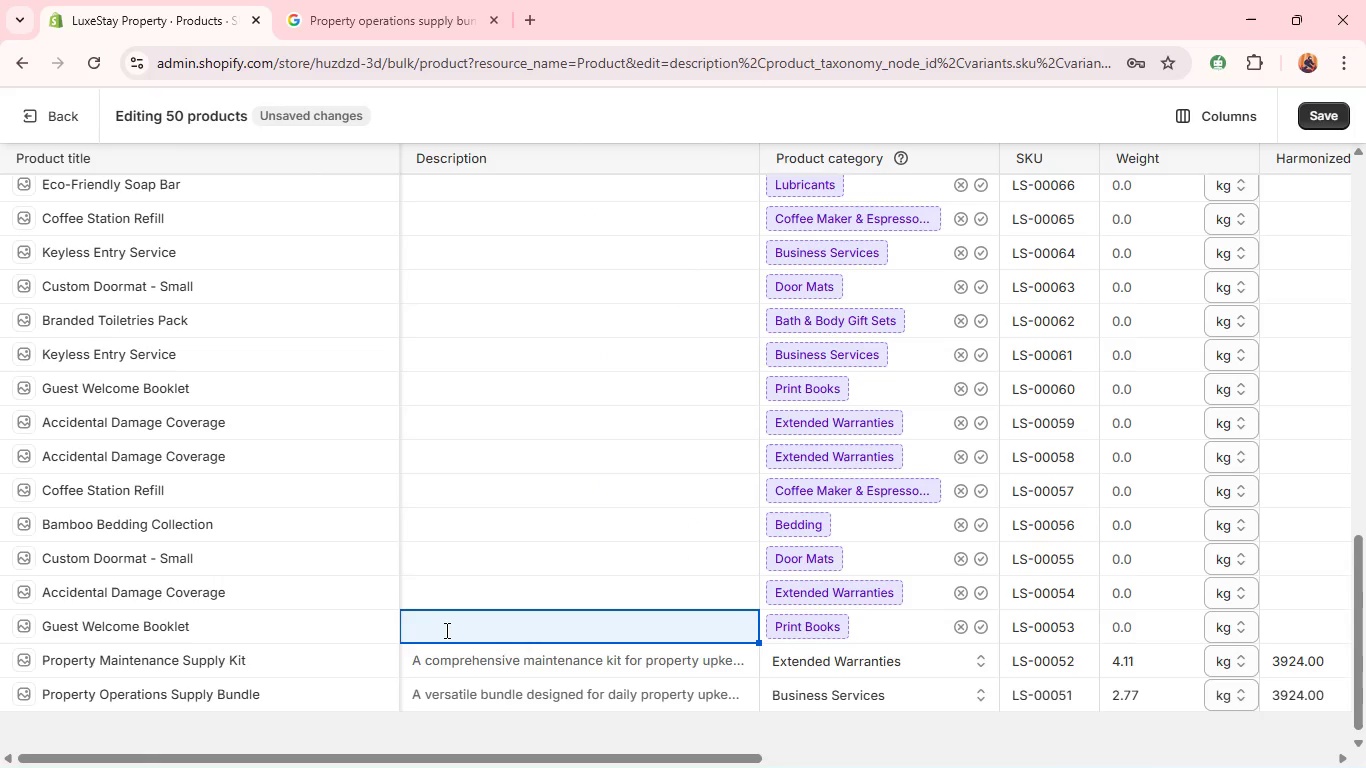 
left_click([445, 630])
 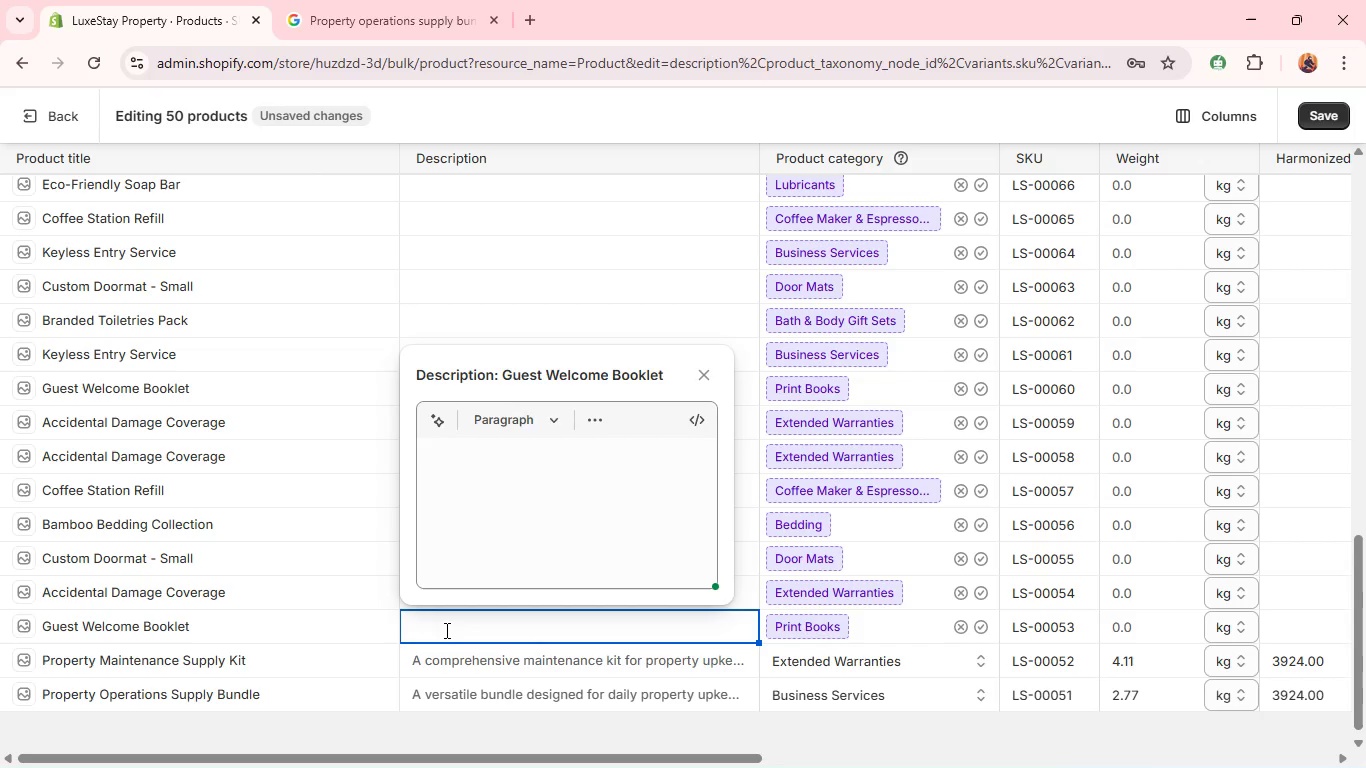 
wait(17.81)
 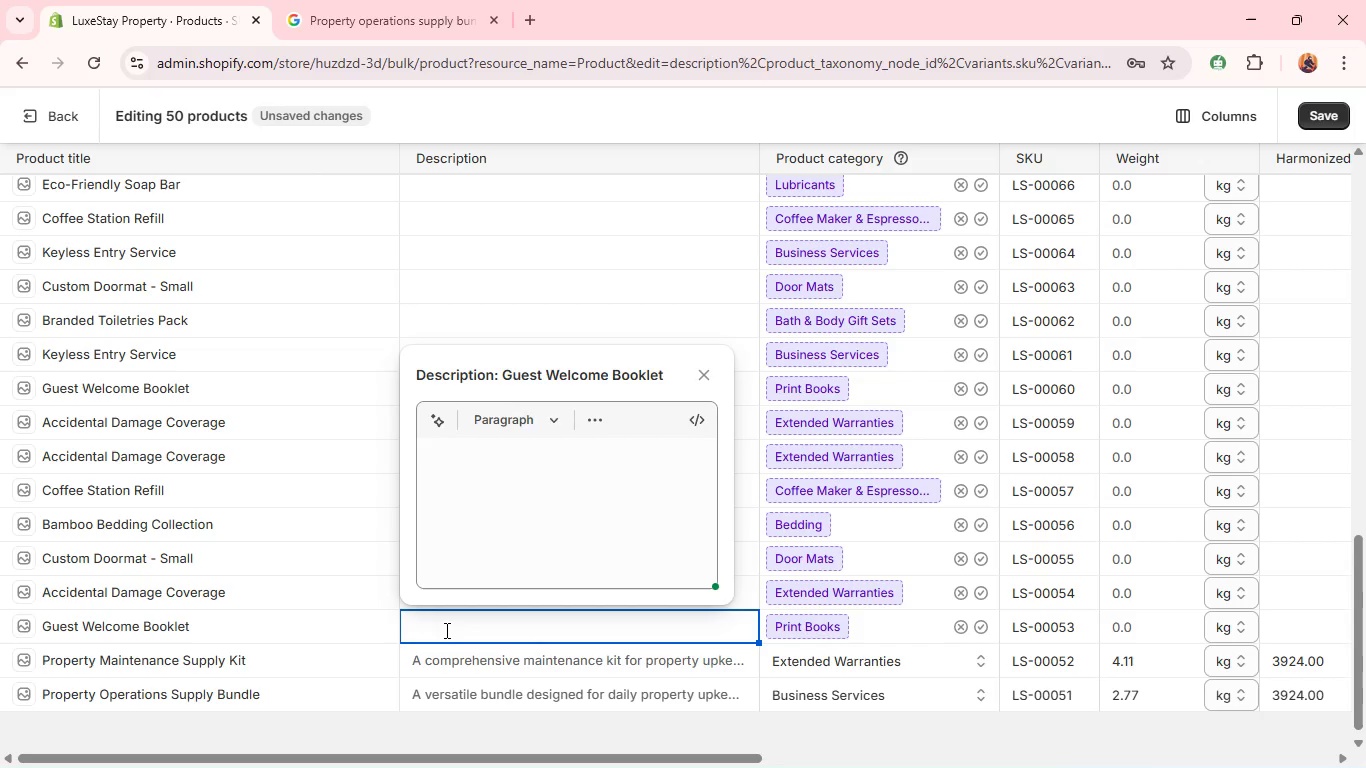 
left_click([483, 480])
 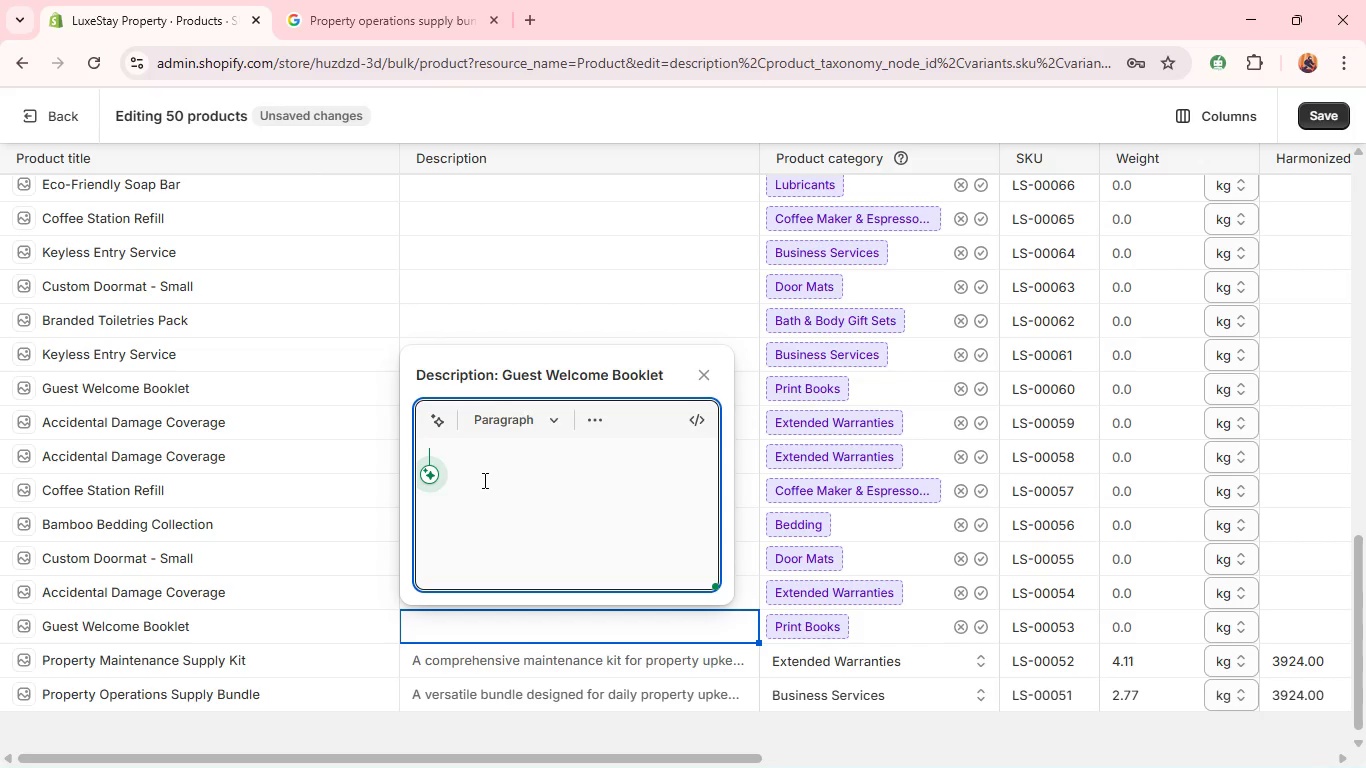 
type(A printed booklet designed to guide guests during their stay, )
key(Backspace)
key(Backspace)
type(.)
 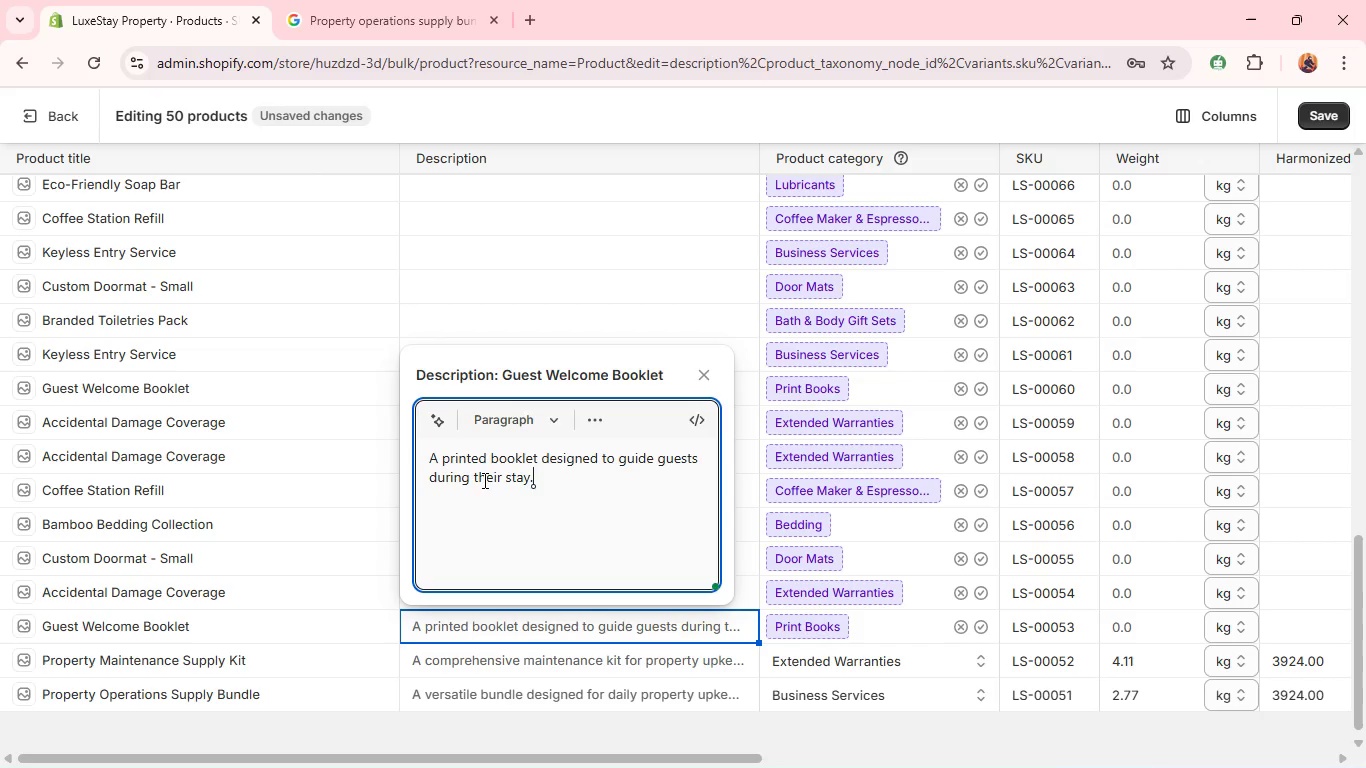 
key(Shift+Enter)
 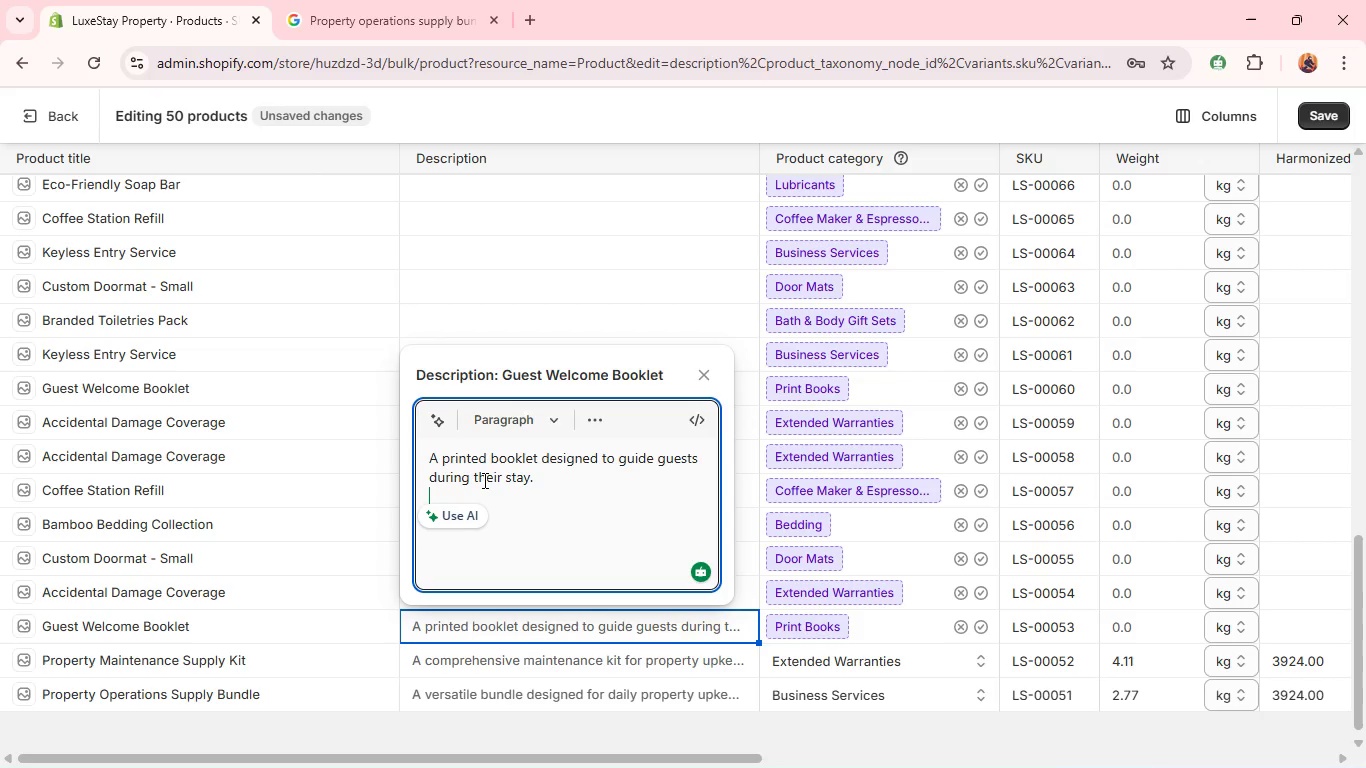 
wait(12.11)
 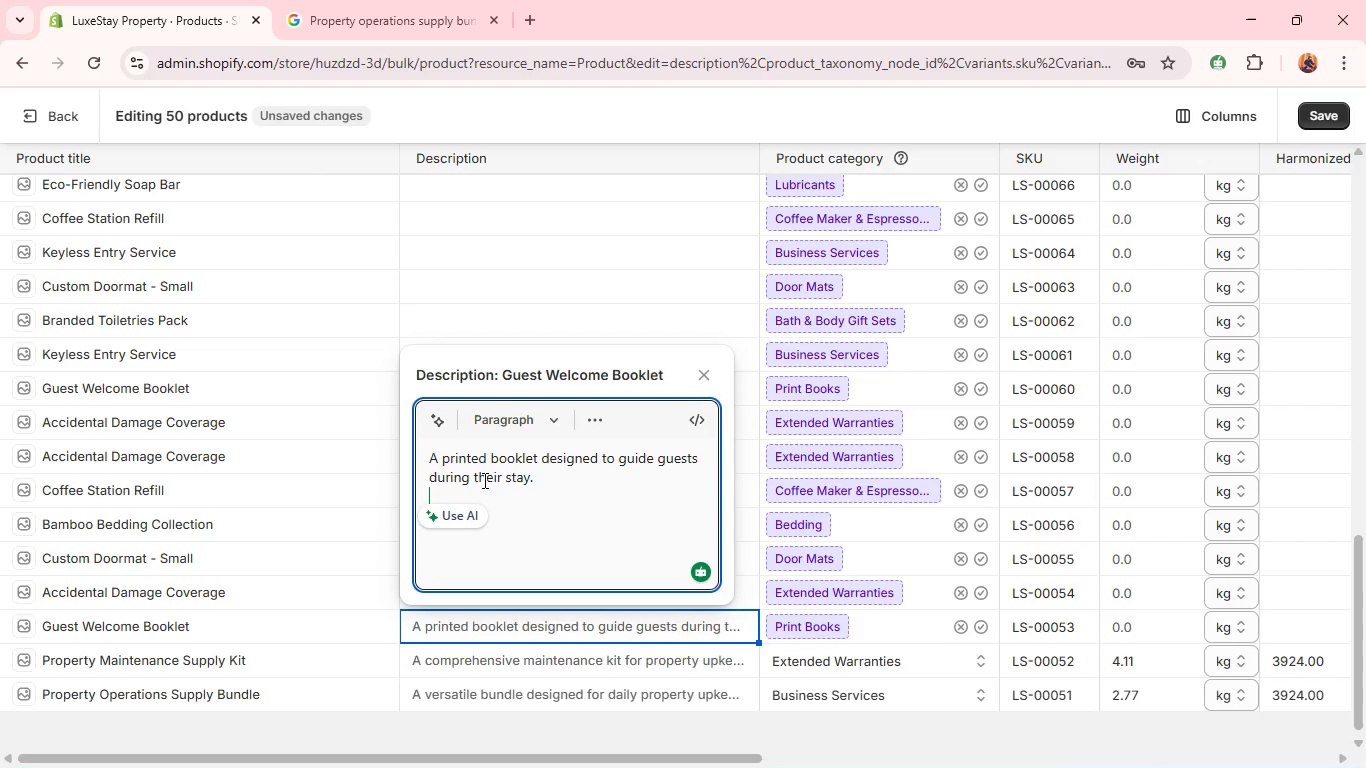 
hold_key(key=ShiftLeft, duration=0.41)
 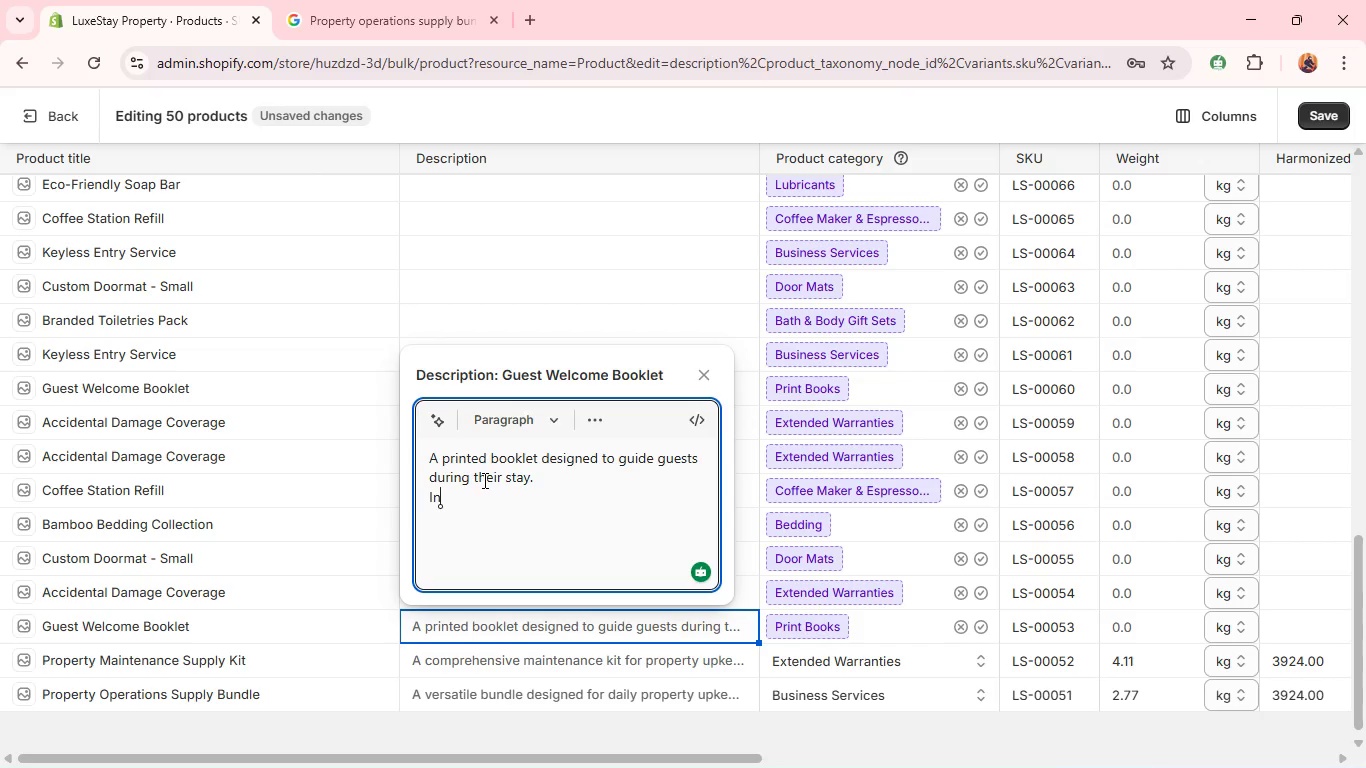 
type(includes useful information and property instructions.)
 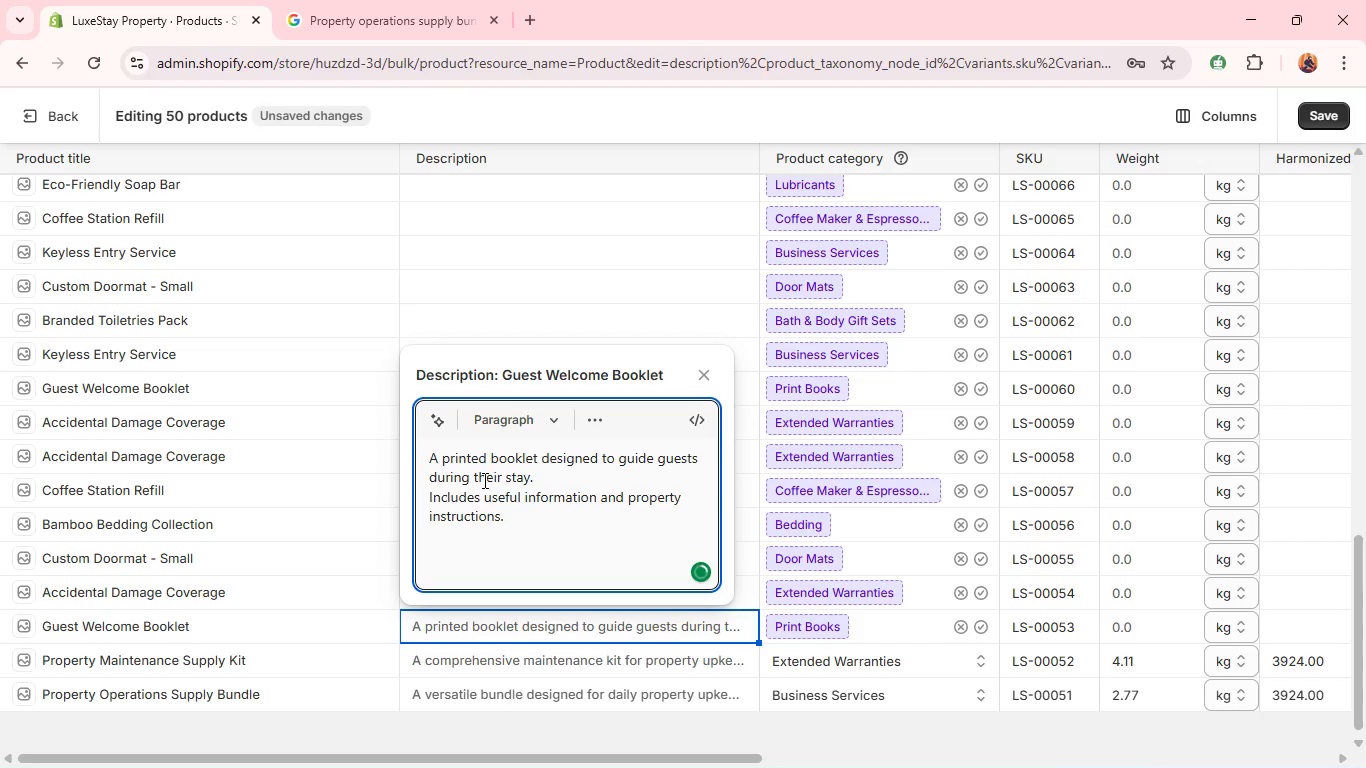 
key(Shift+Enter)
 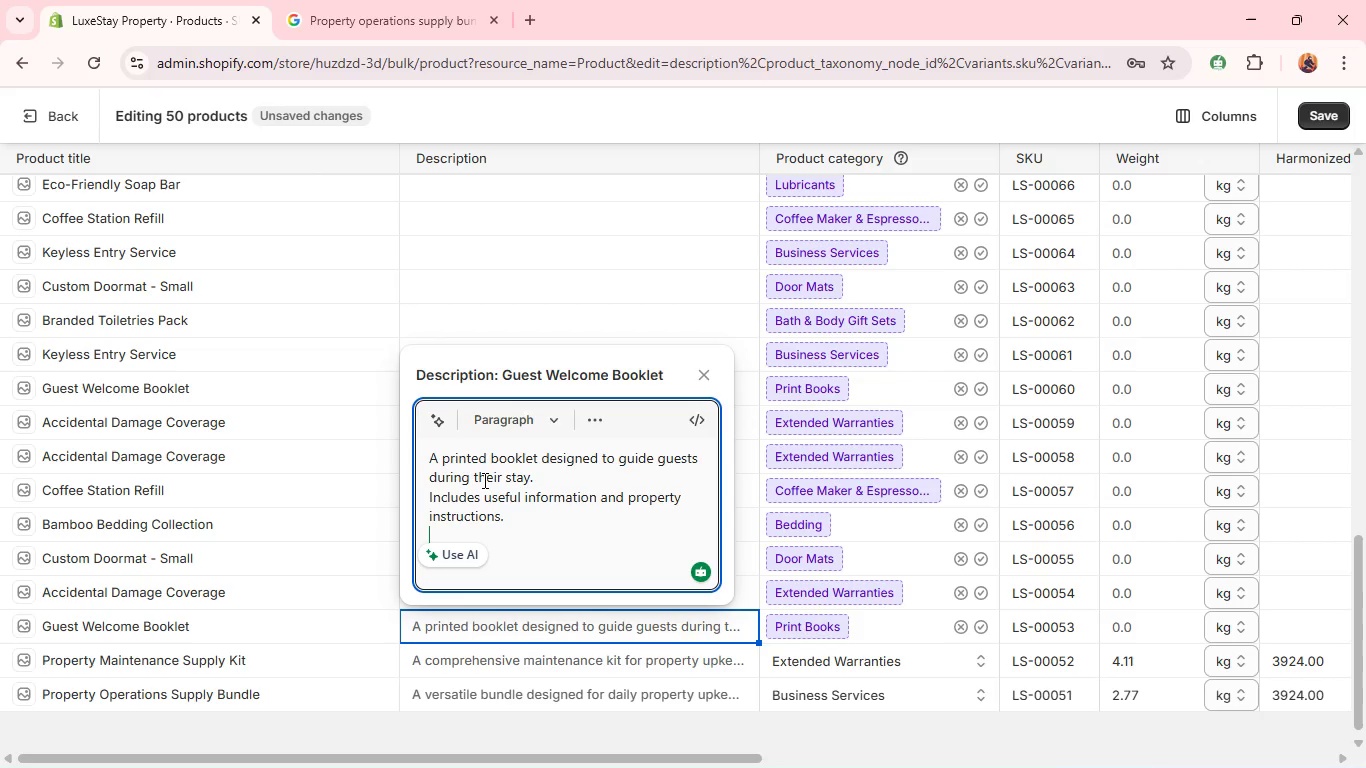 
wait(16.34)
 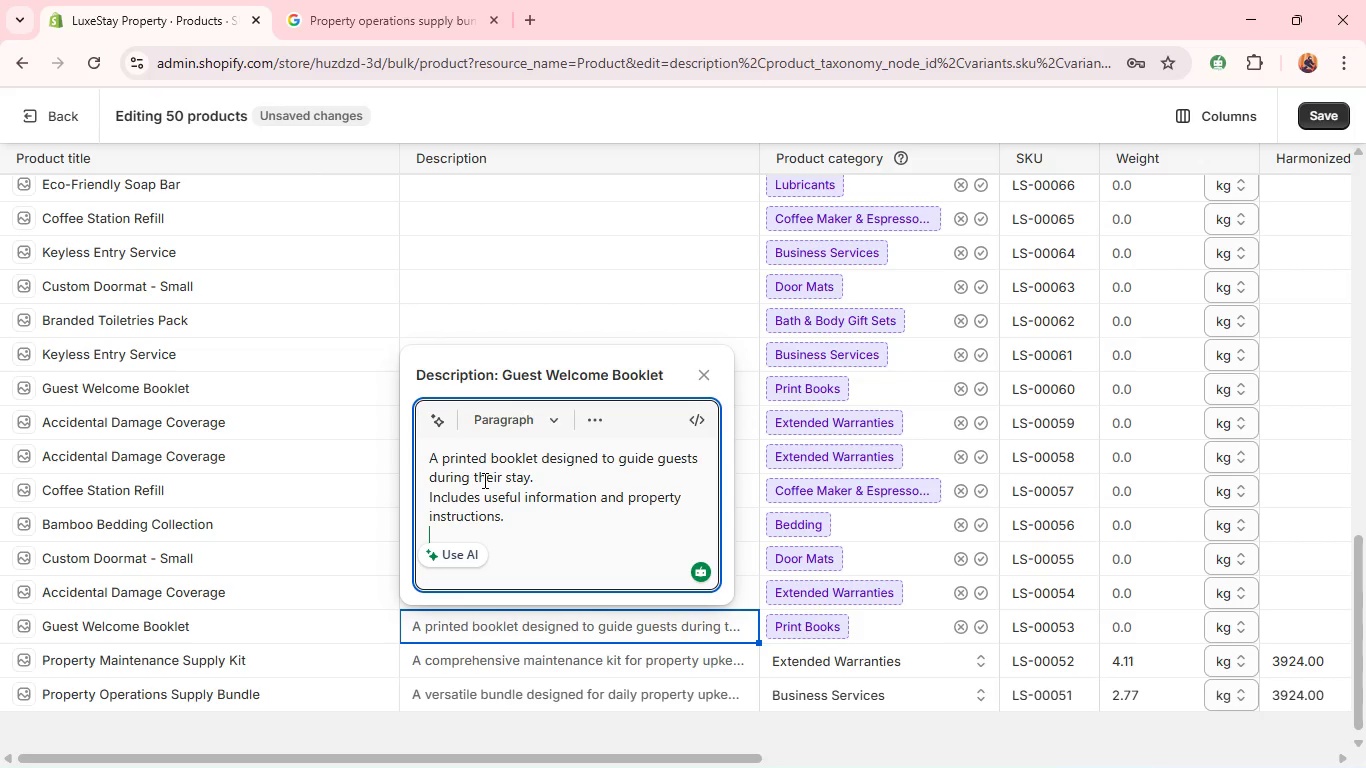 
type(Ideal for )
 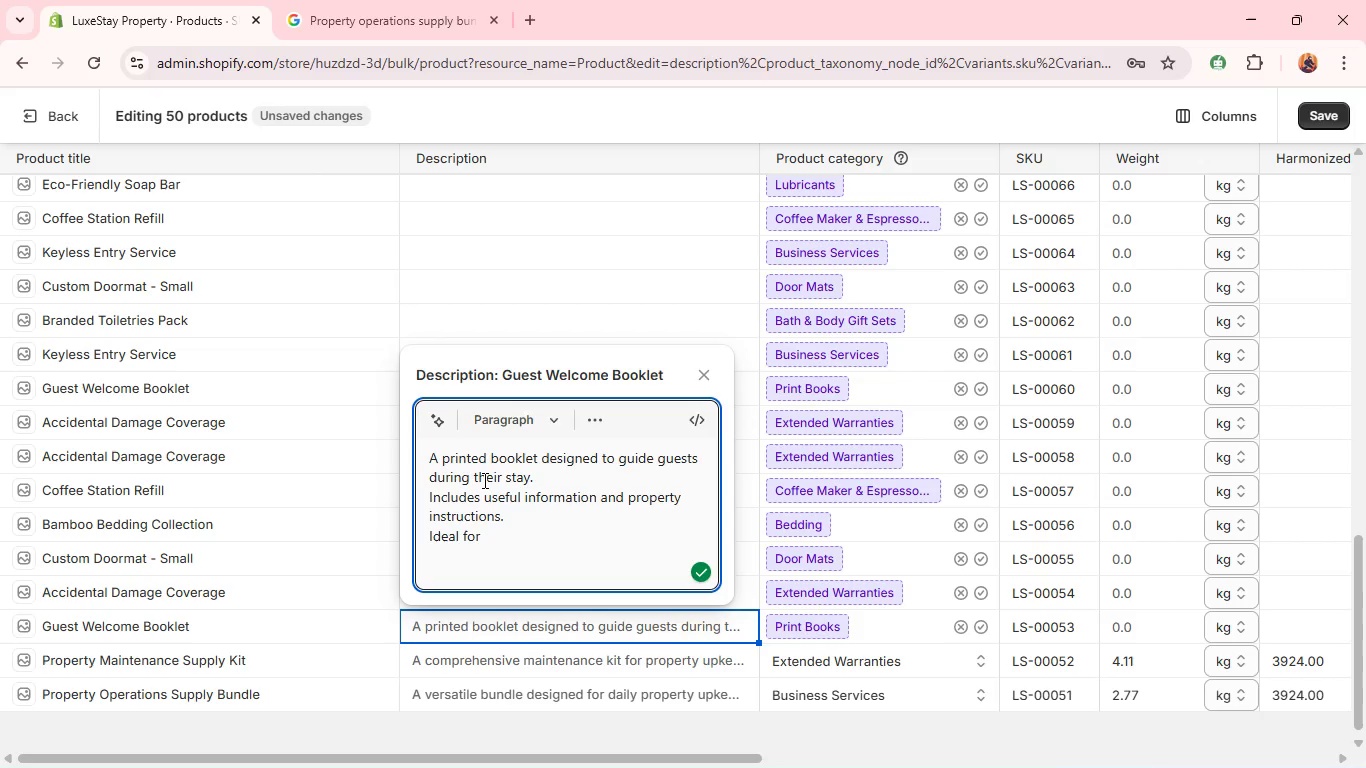 
wait(5.7)
 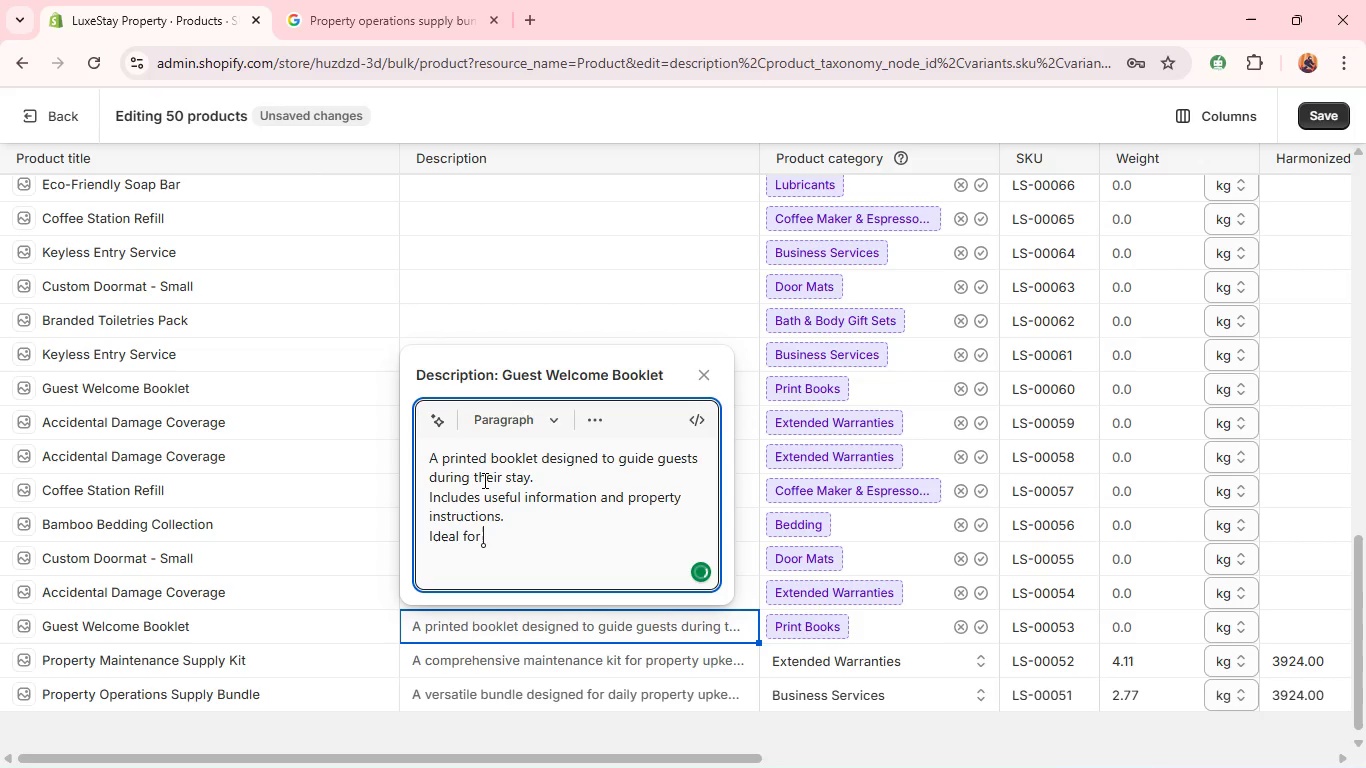 
type(improving )
 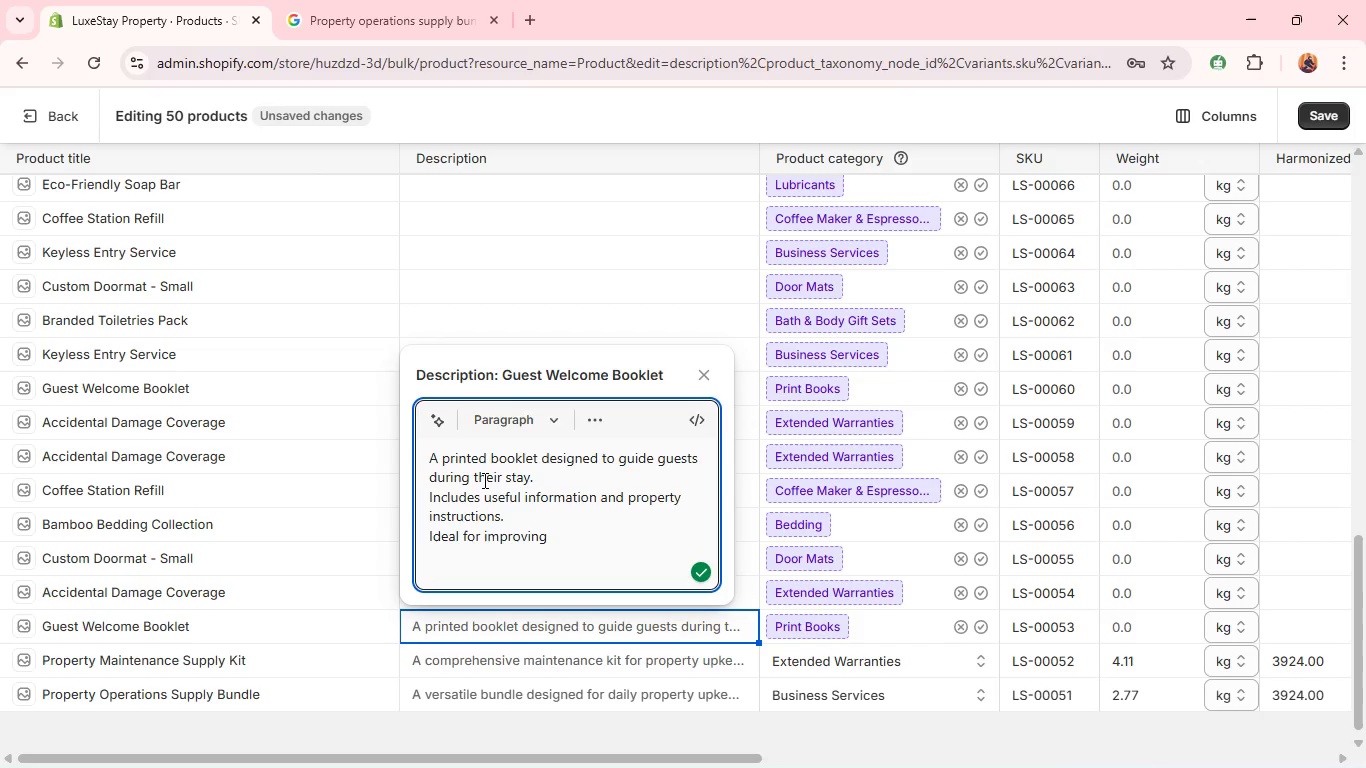 
wait(5.02)
 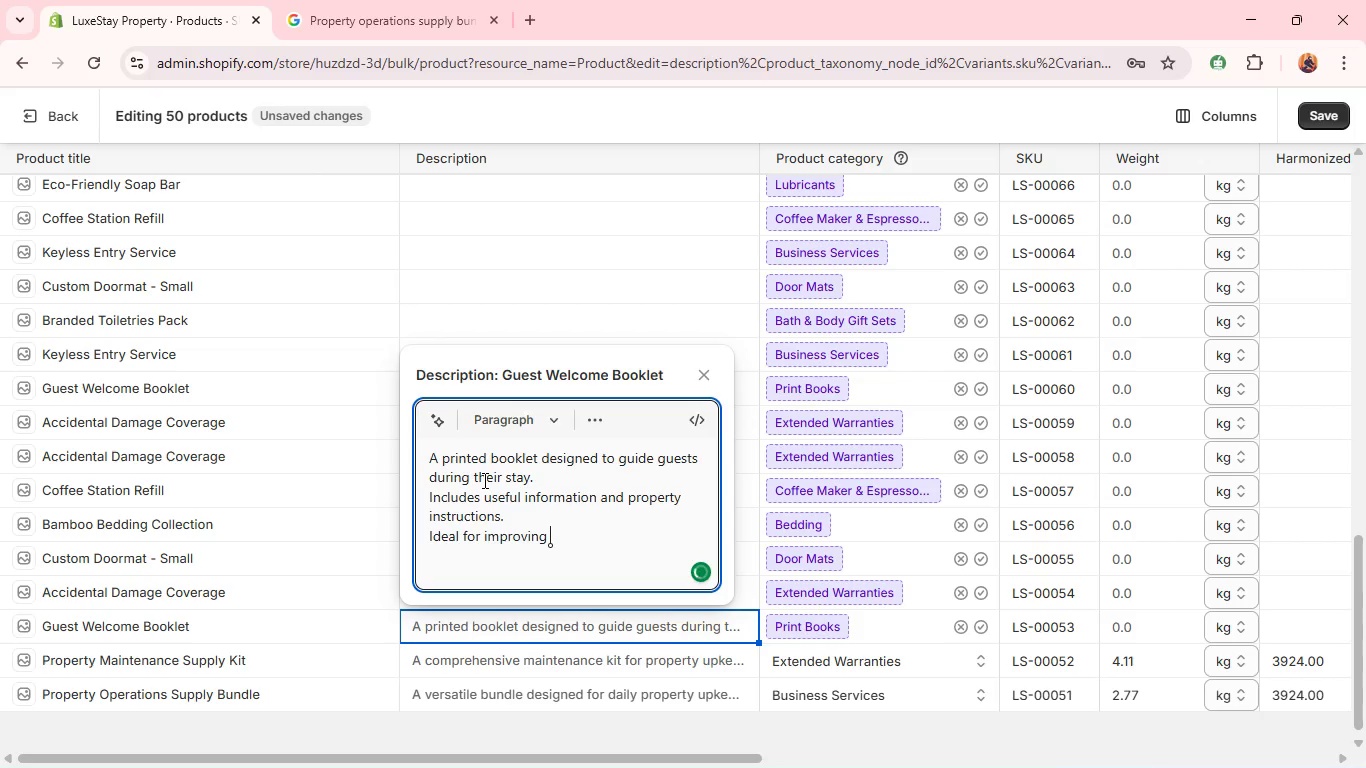 
type(communicstion )
key(Backspace)
key(Backspace)
key(Backspace)
key(Backspace)
key(Backspace)
key(Backspace)
type(tion )
 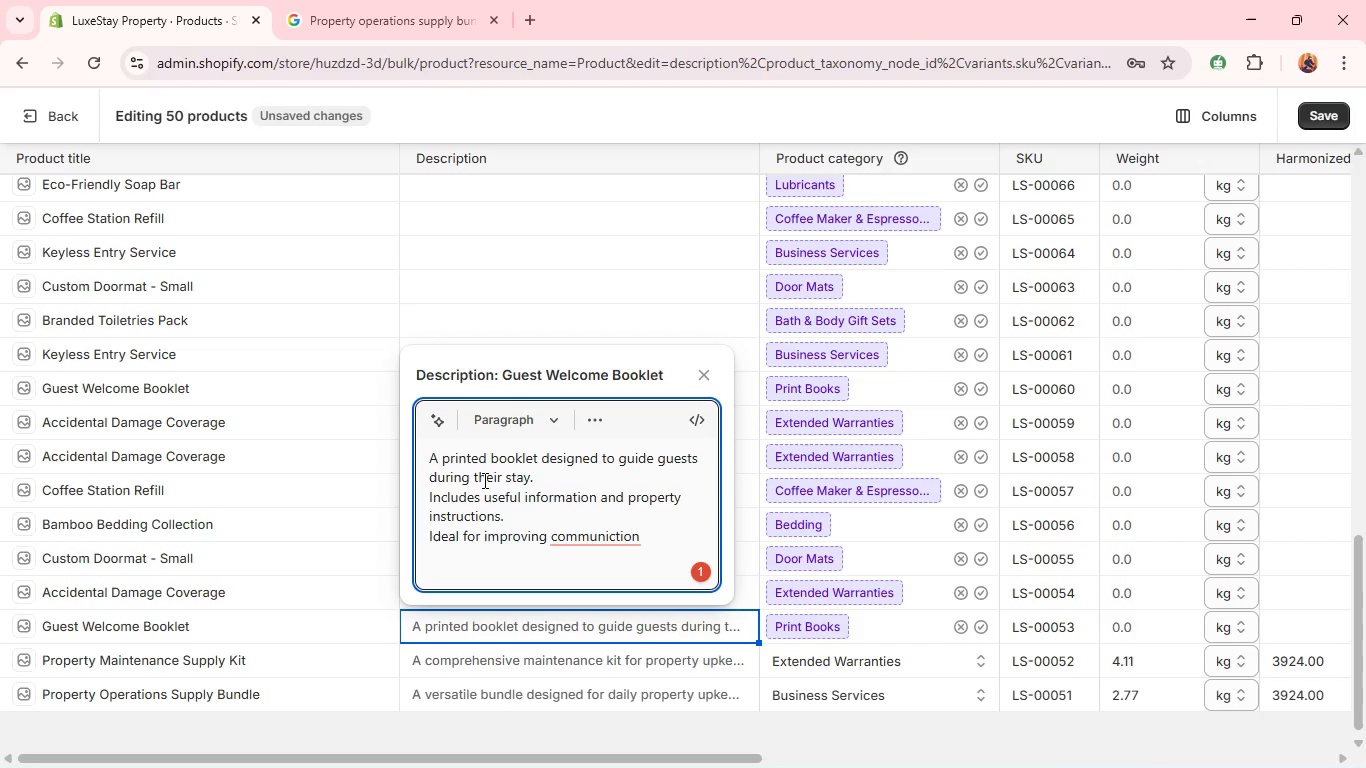 
wait(30.91)
 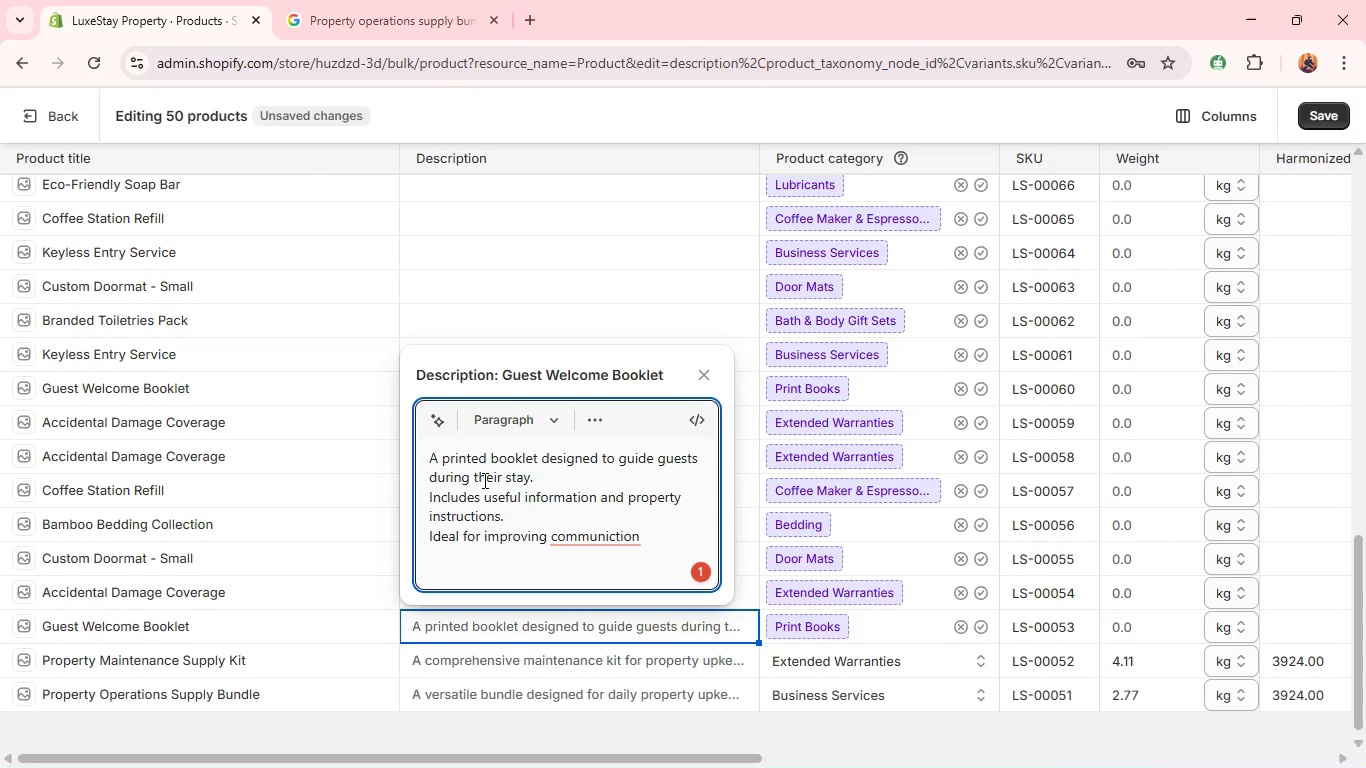 
left_click([591, 389])
 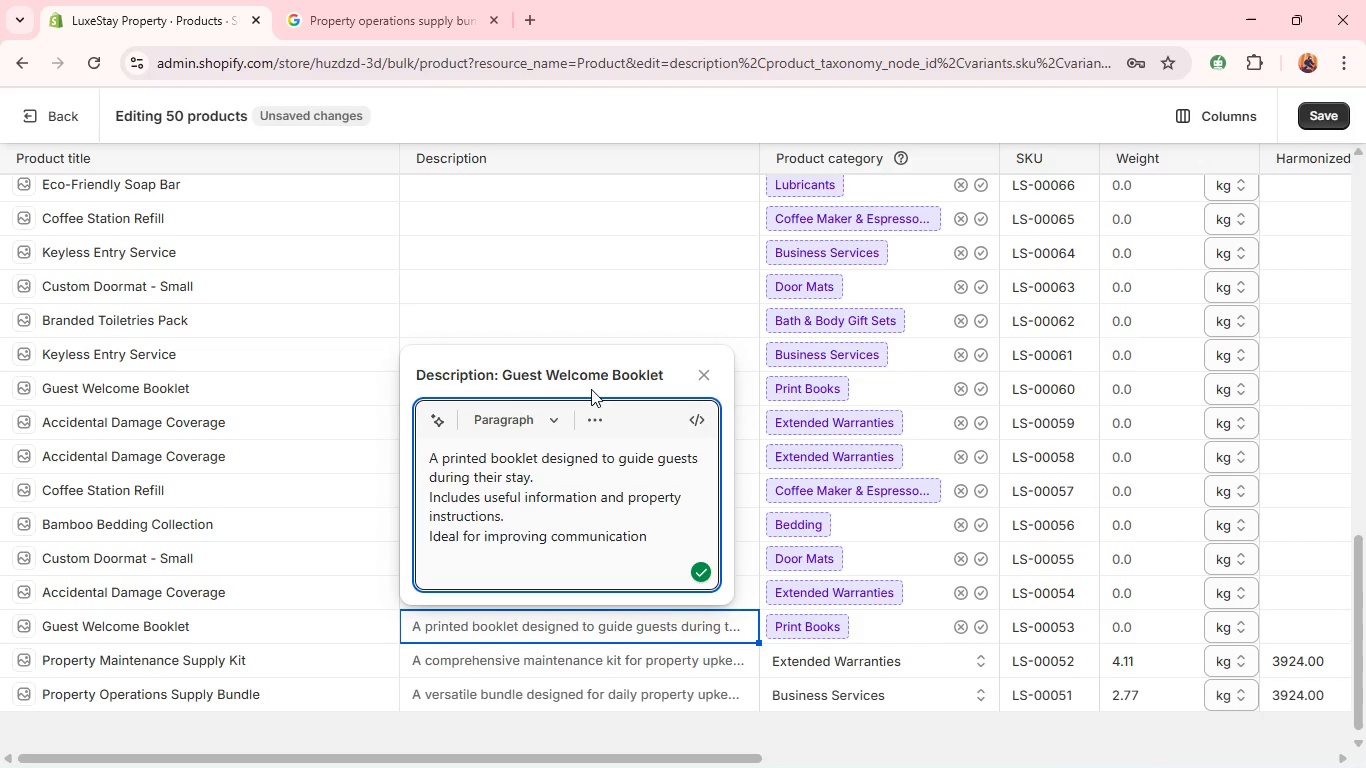 
wait(5.8)
 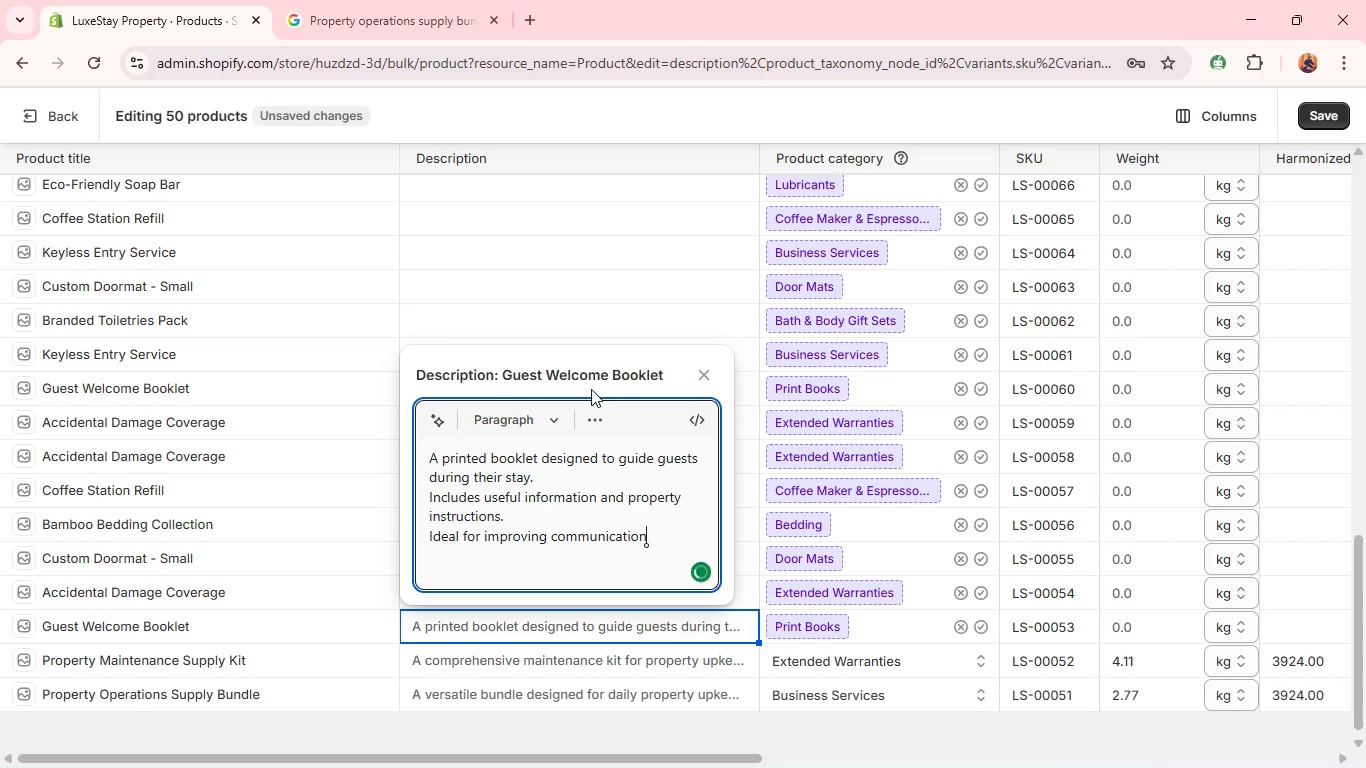 
type( and organization.)
 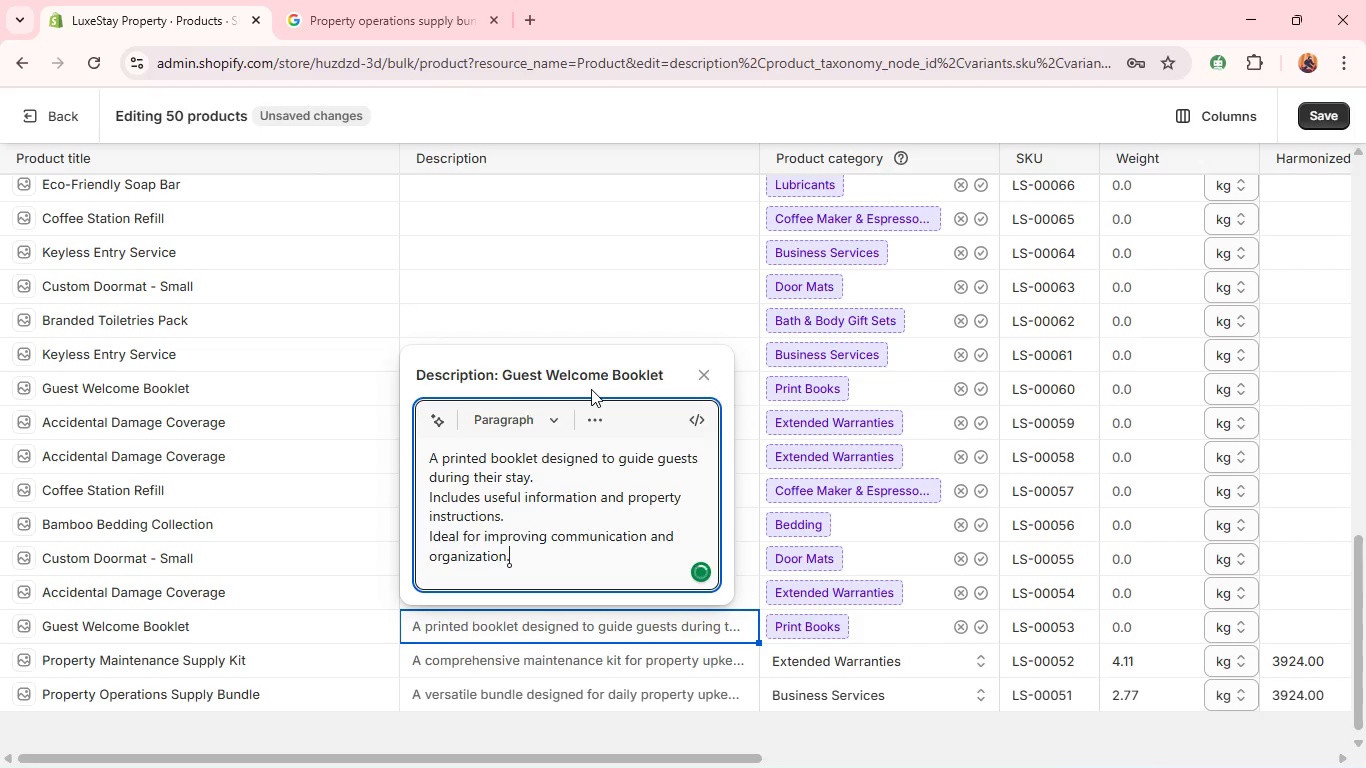 
key(Shift+Enter)
 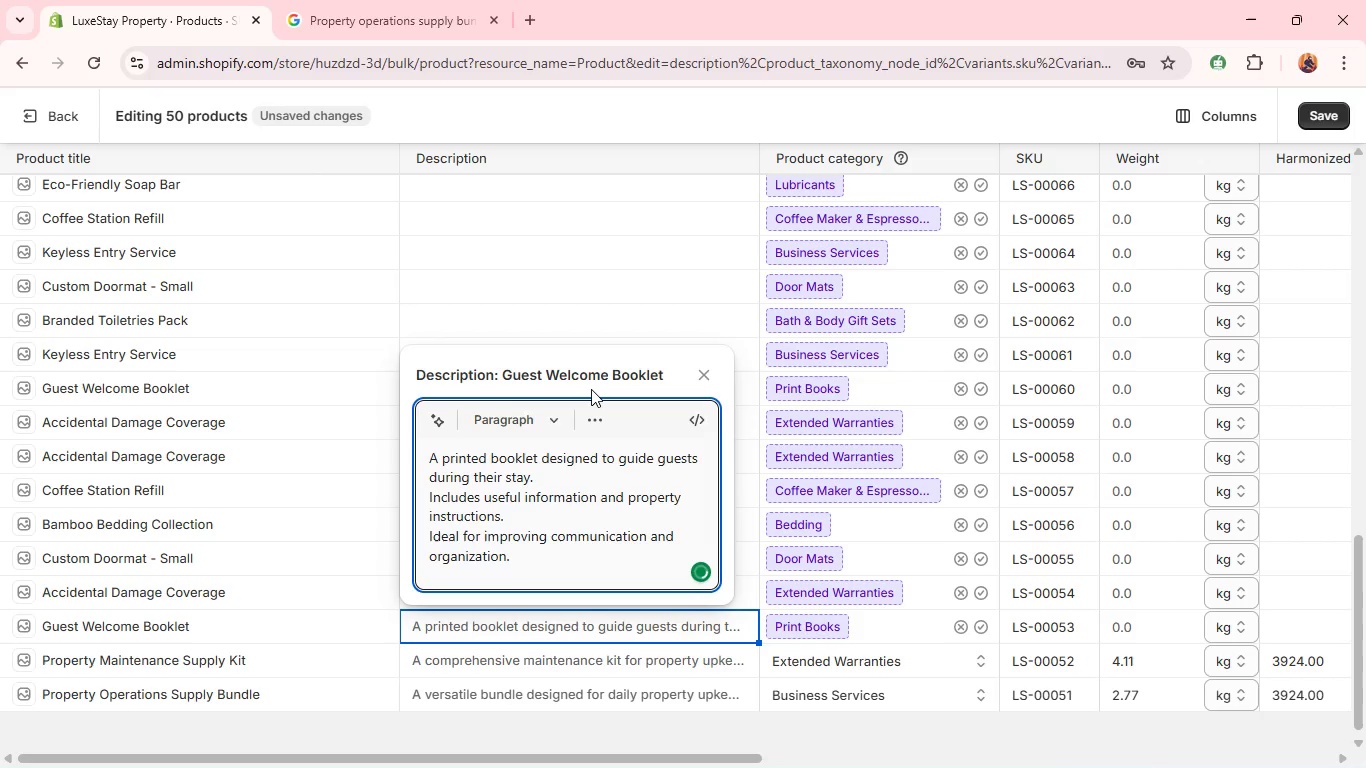 
type(A PROfessional addition to rental properties.)
 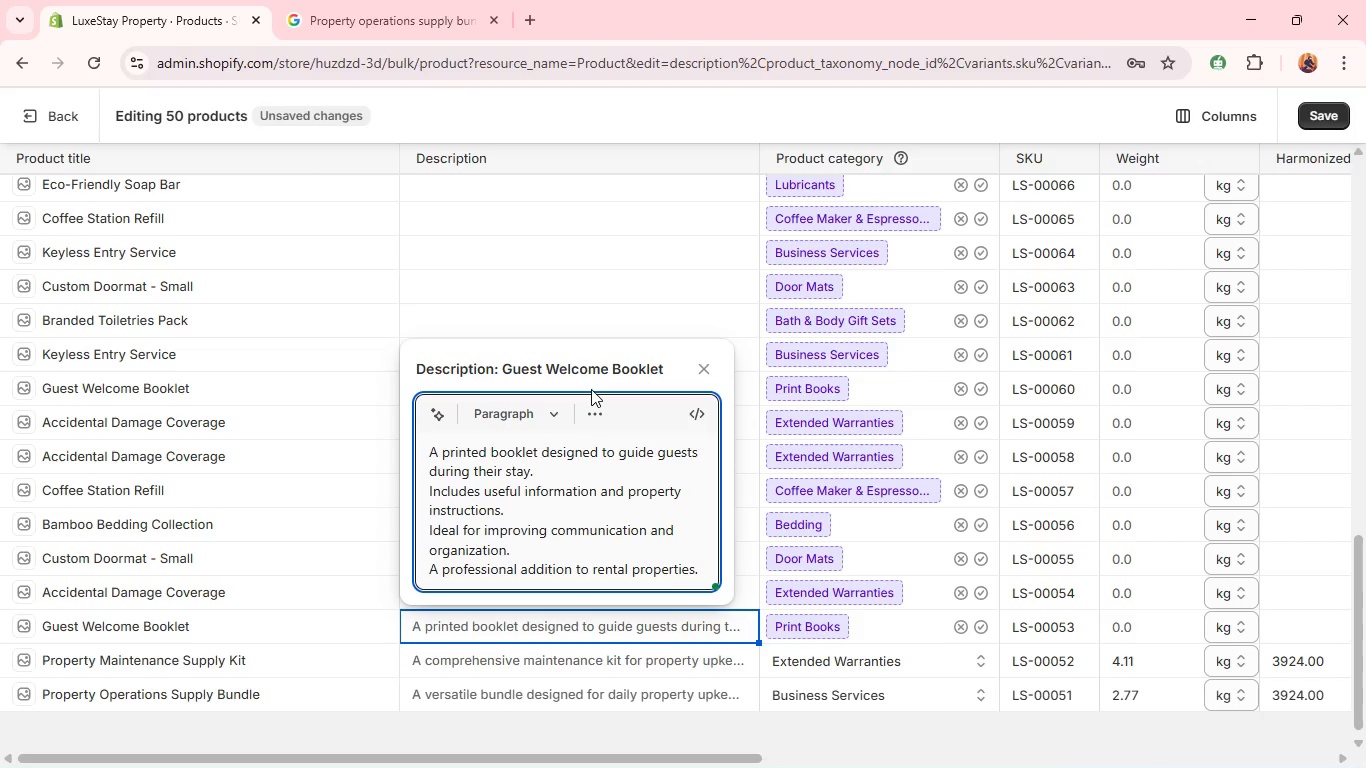 
wait(12.19)
 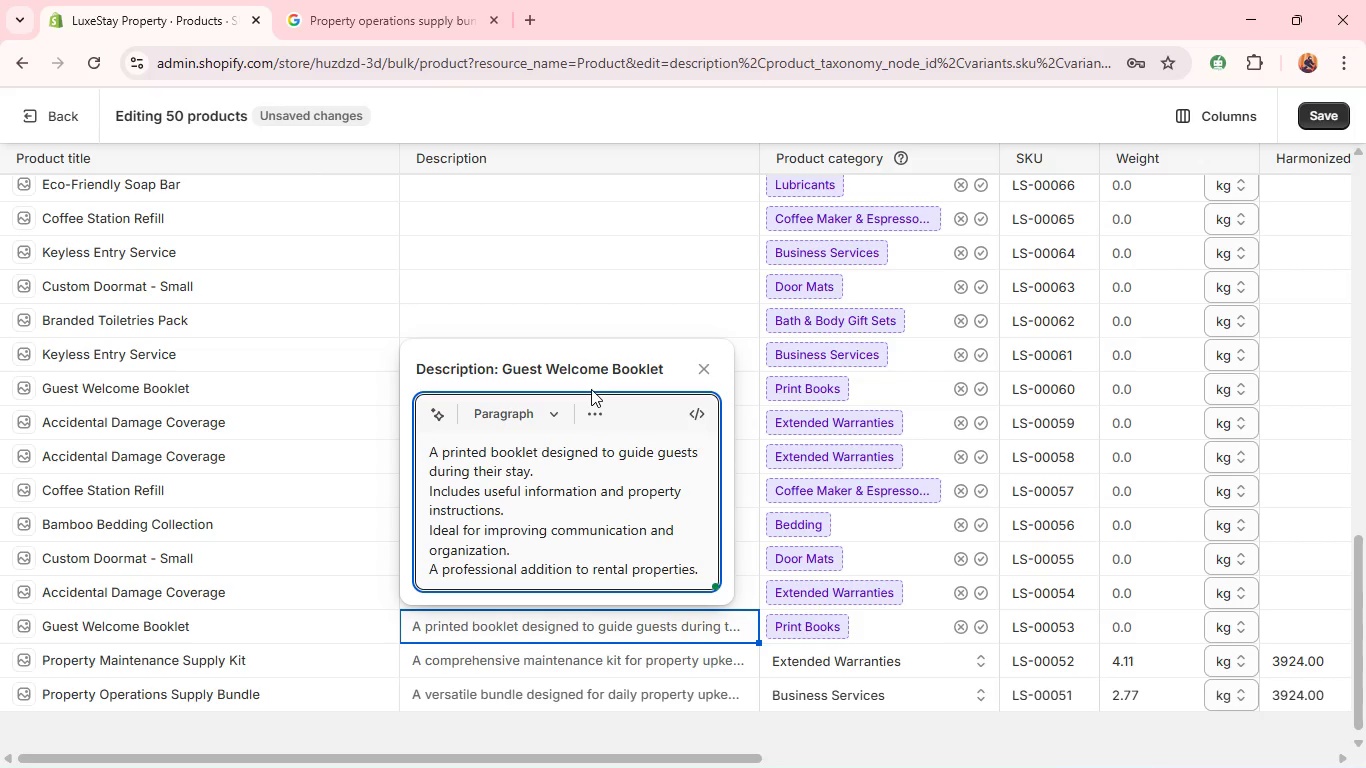 
left_click([979, 625])
 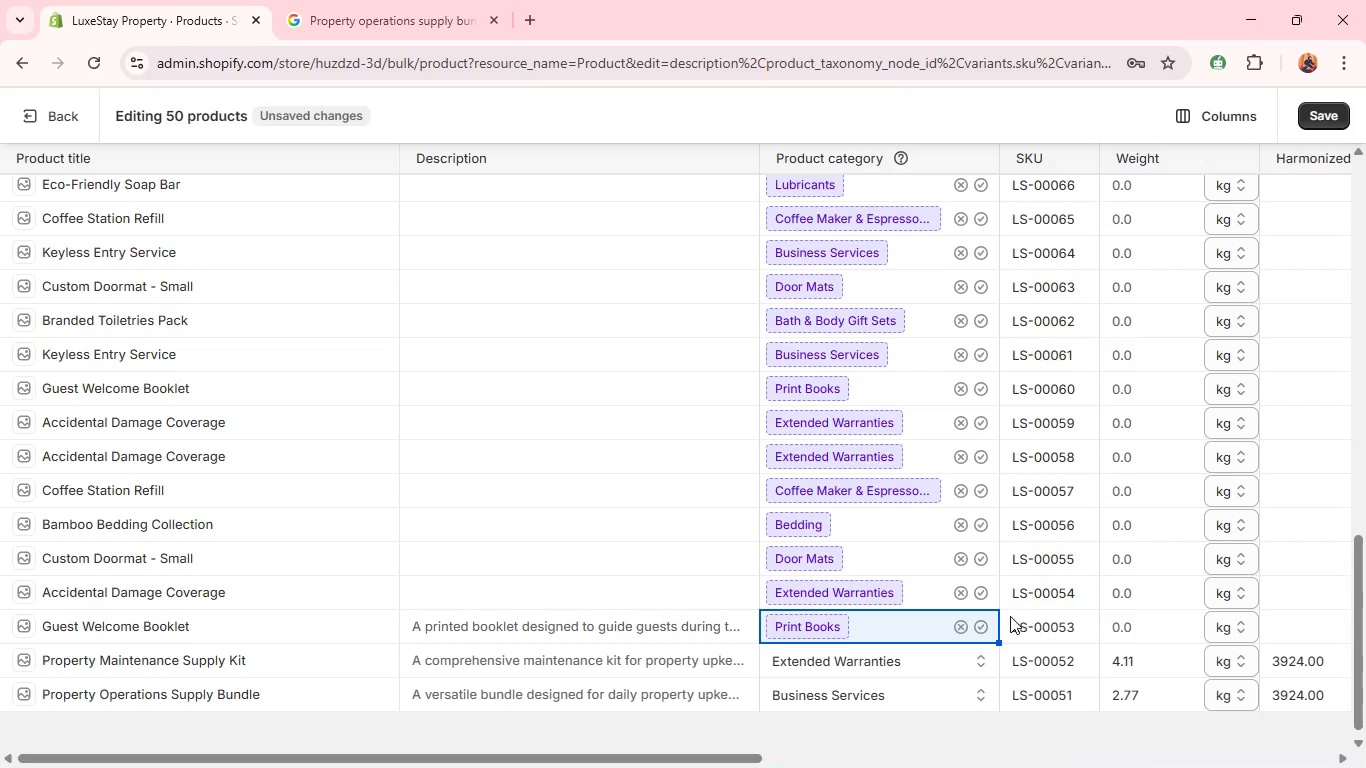 
left_click([986, 625])
 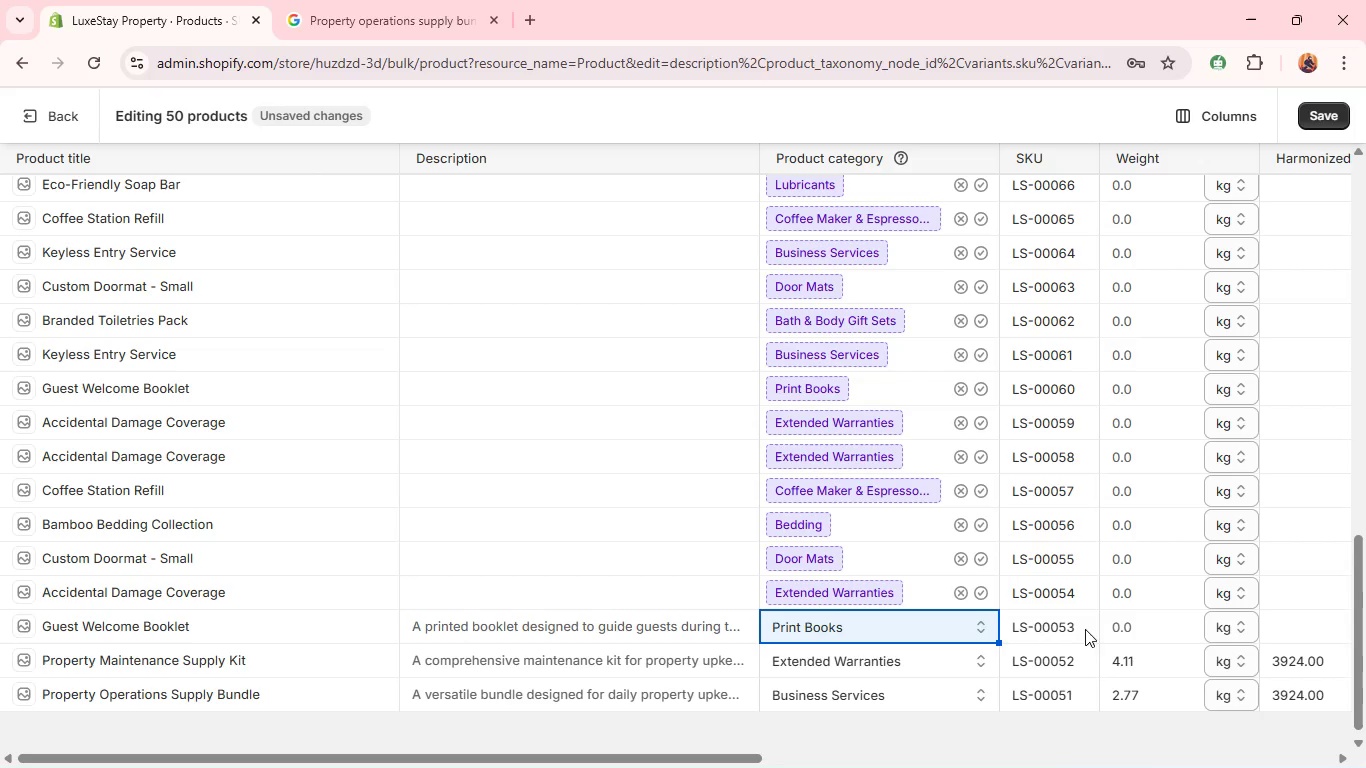 
left_click([1114, 627])
 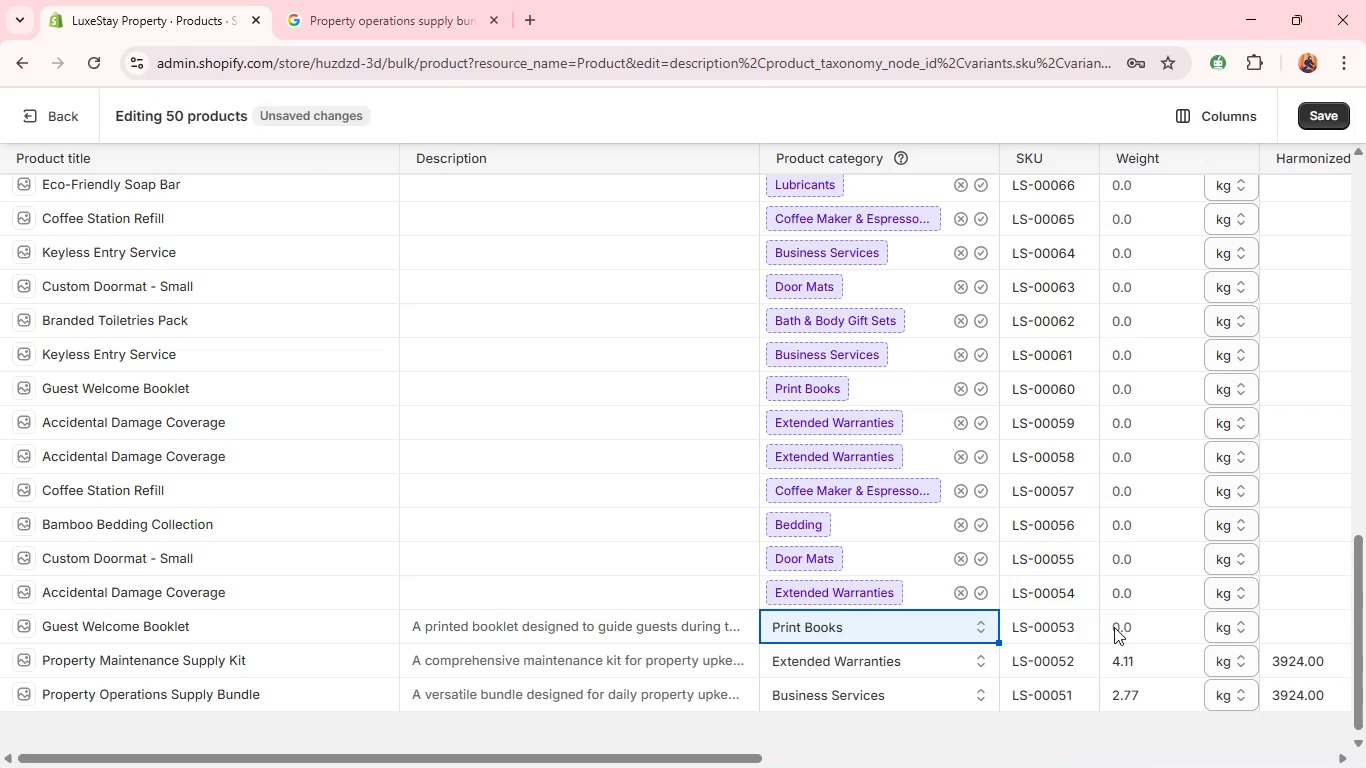 
type(1.39)
 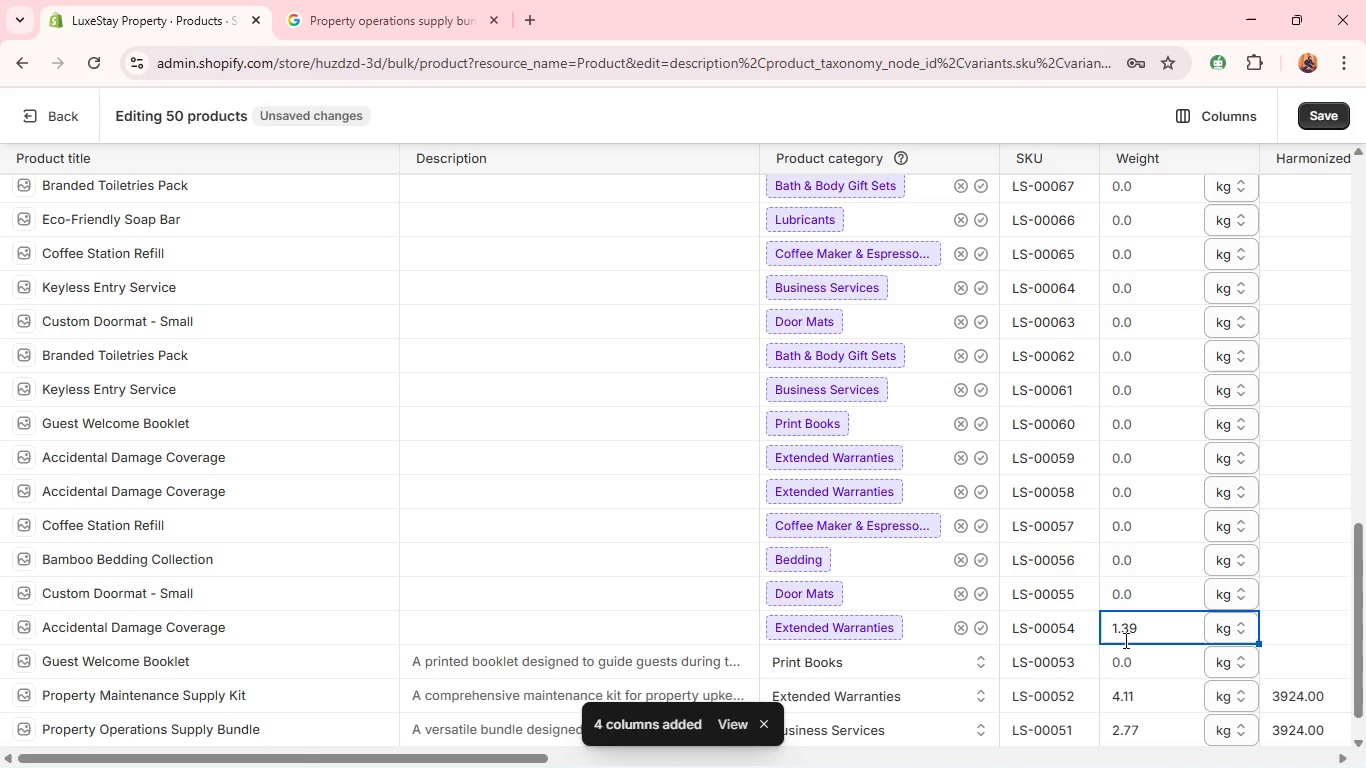 
double_click([1121, 671])
 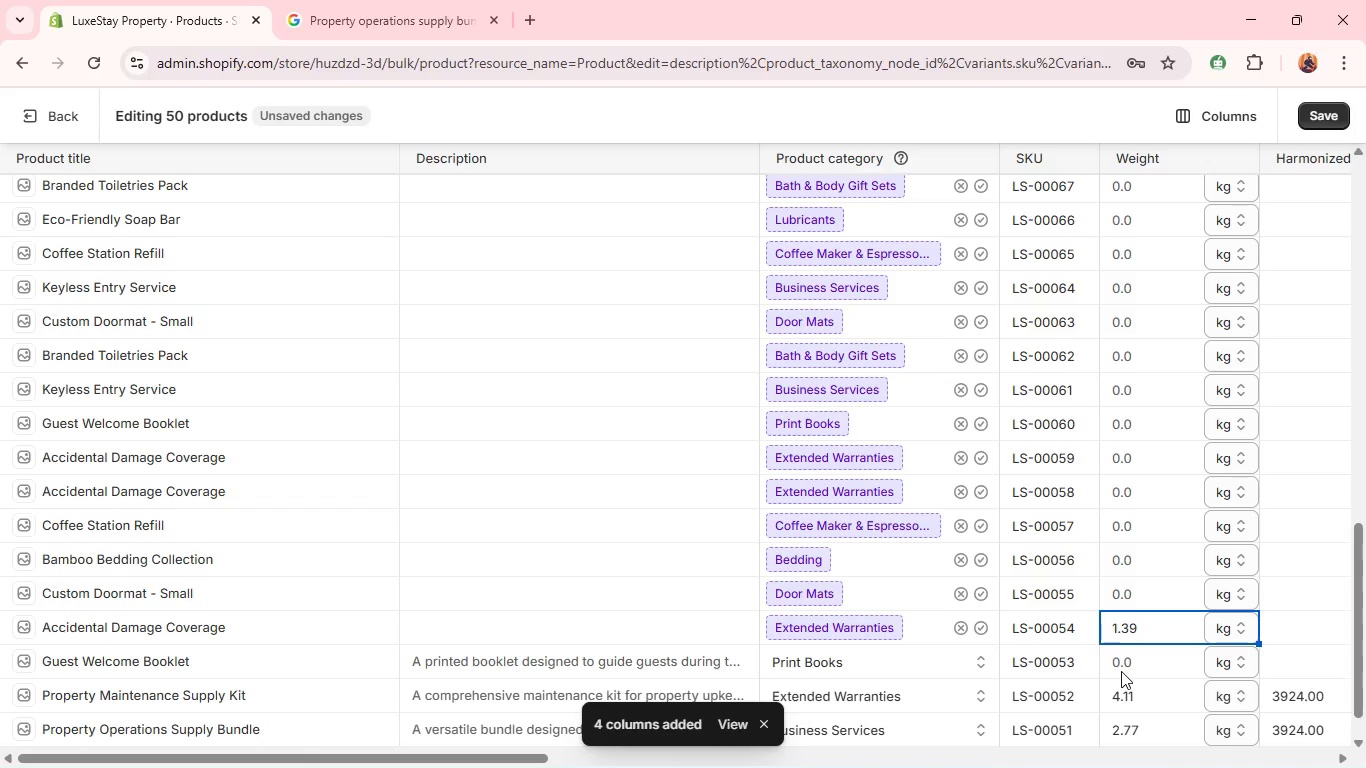 
triple_click([1121, 671])
 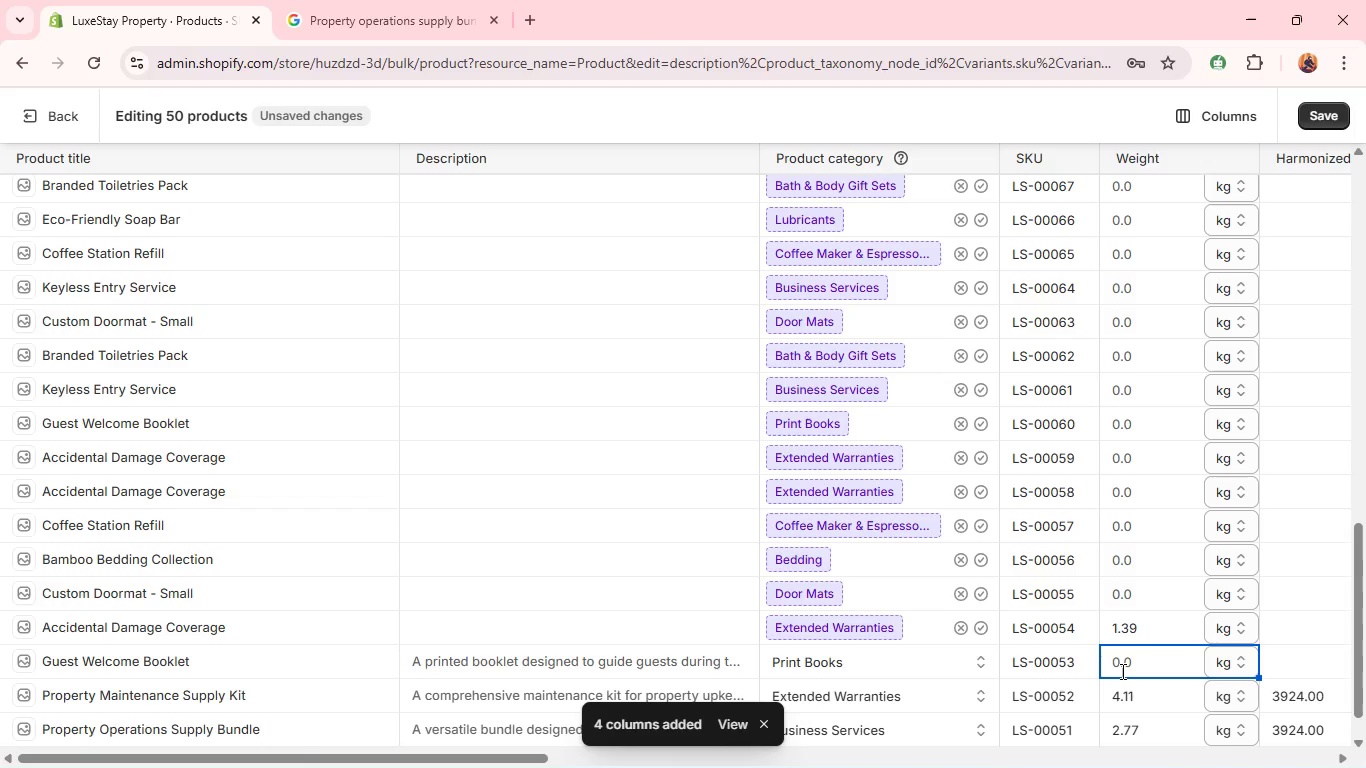 
type(1.39)
 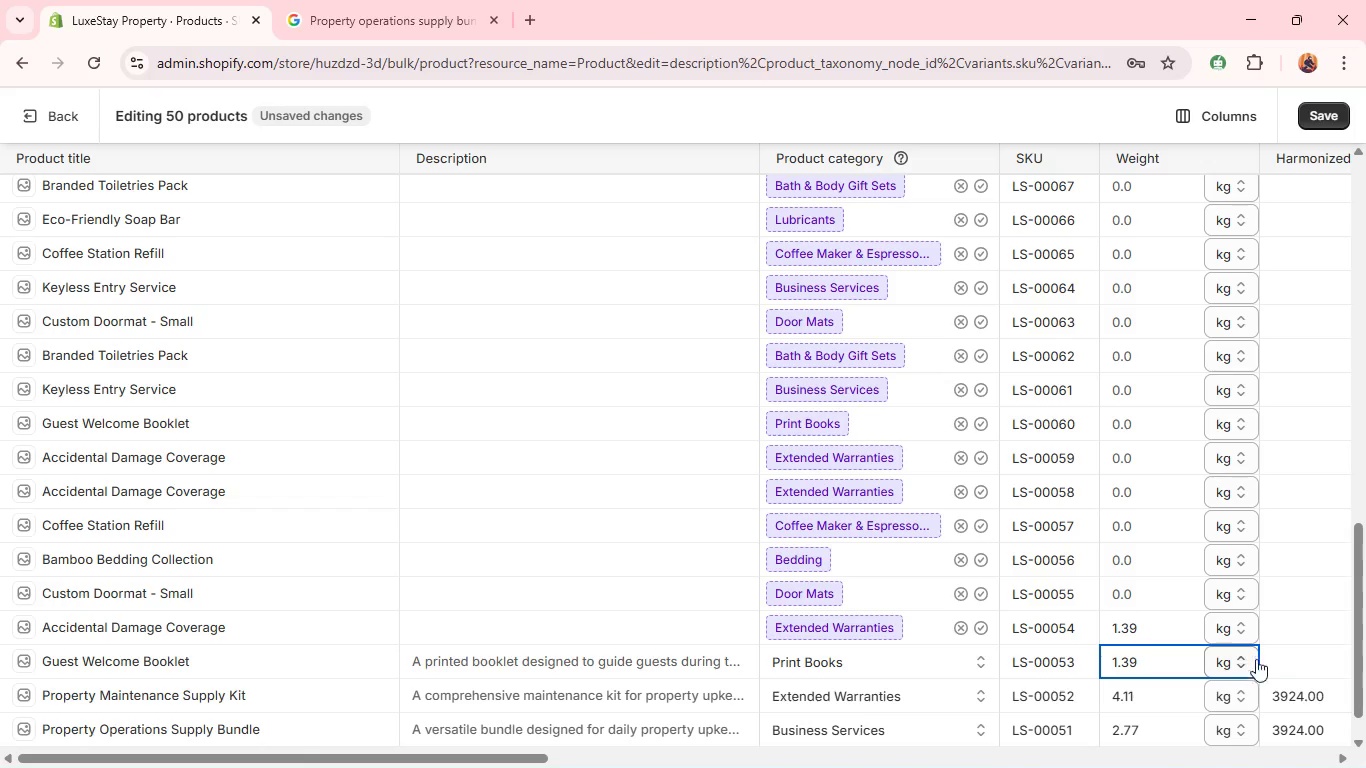 
left_click([1284, 662])
 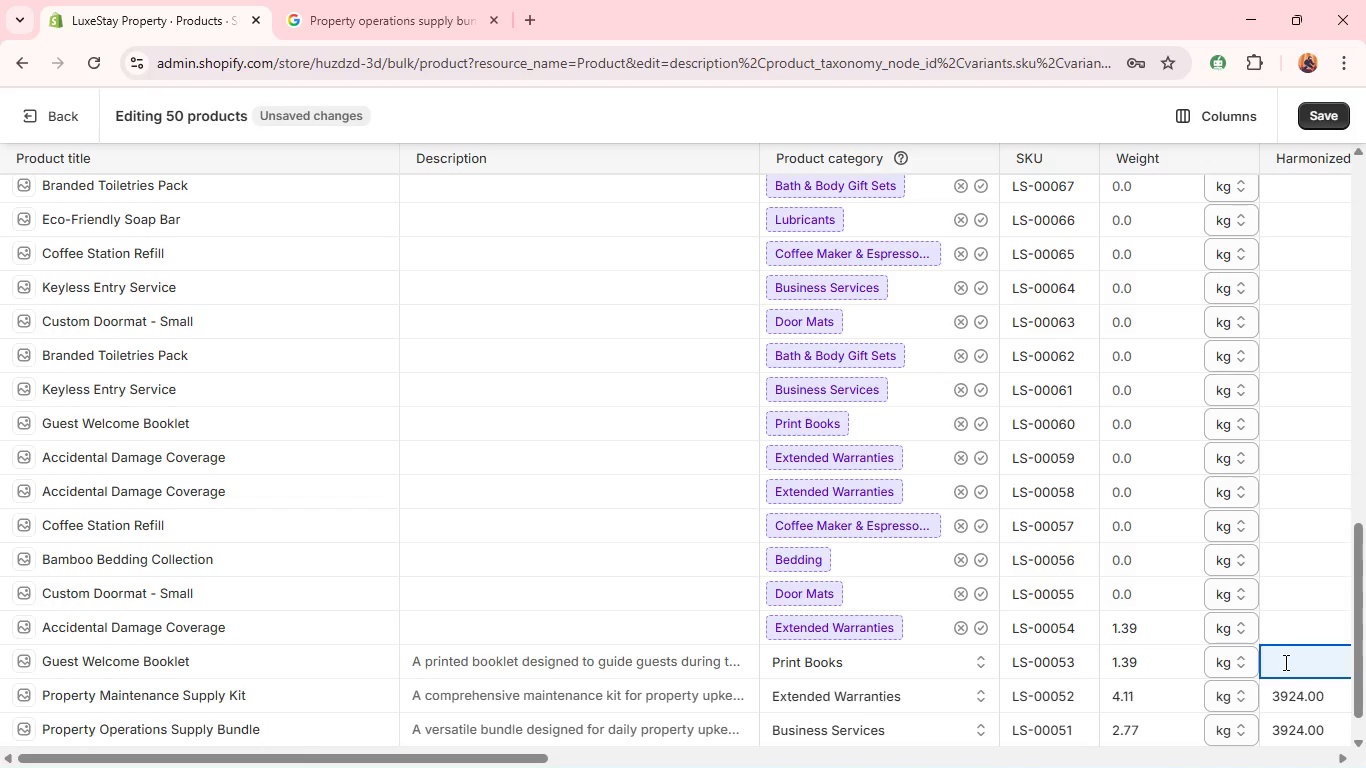 
type(4922)
key(Backspace)
key(Backspace)
type(11.00)
 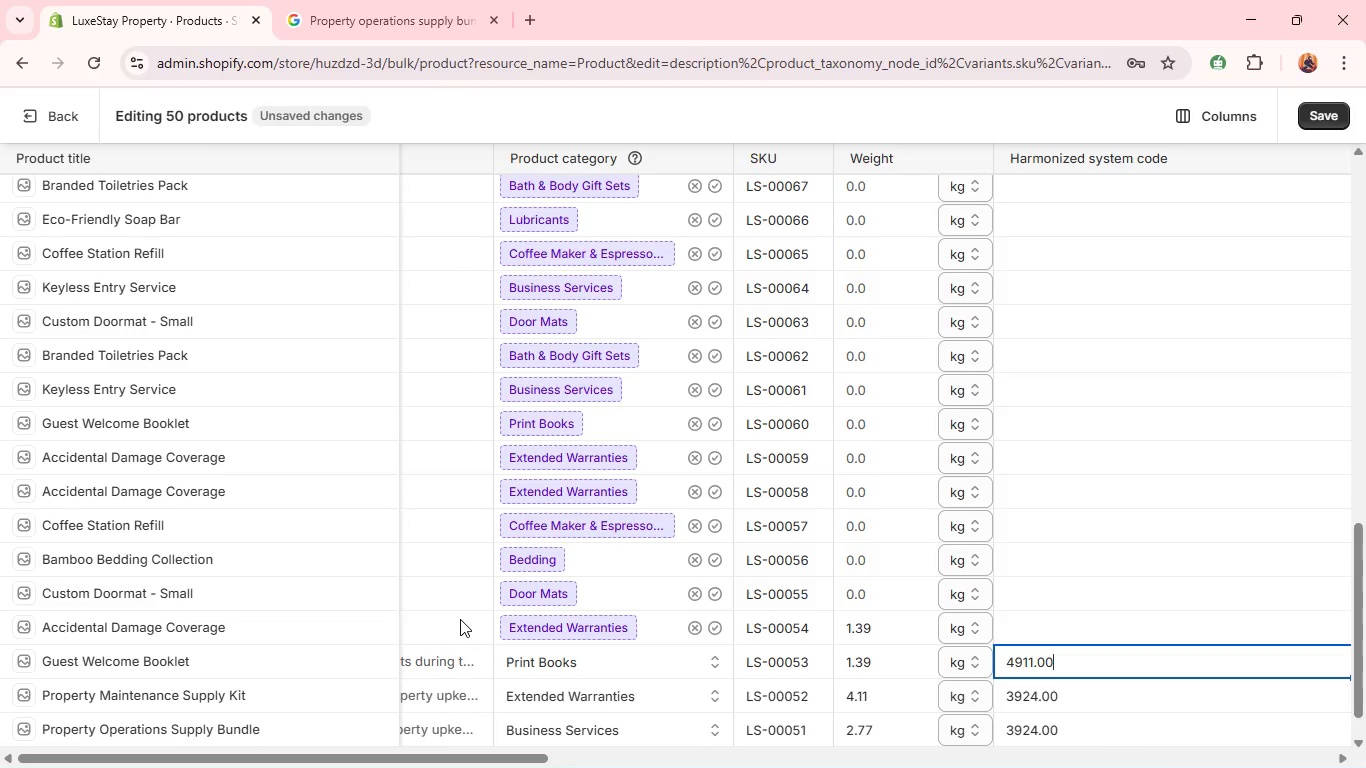 
wait(5.61)
 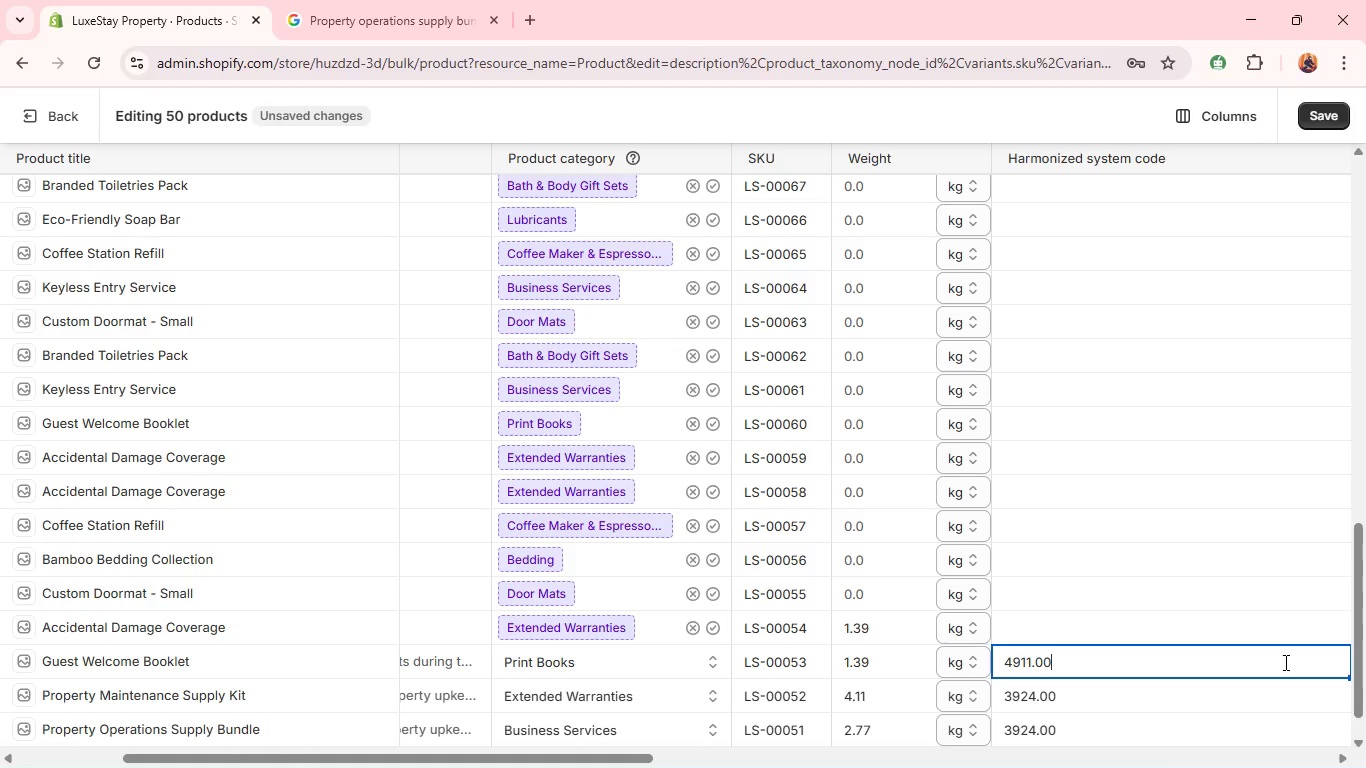 
left_click([460, 619])
 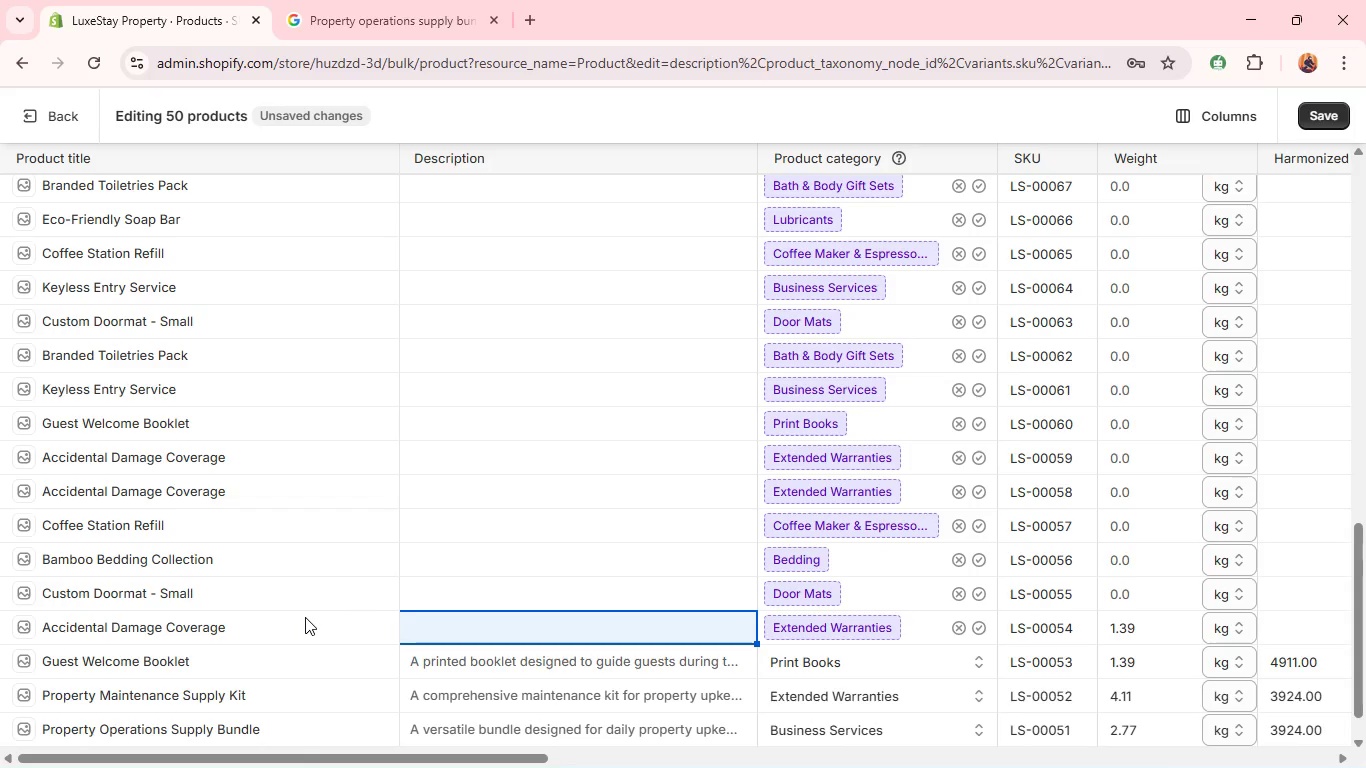 
wait(11.23)
 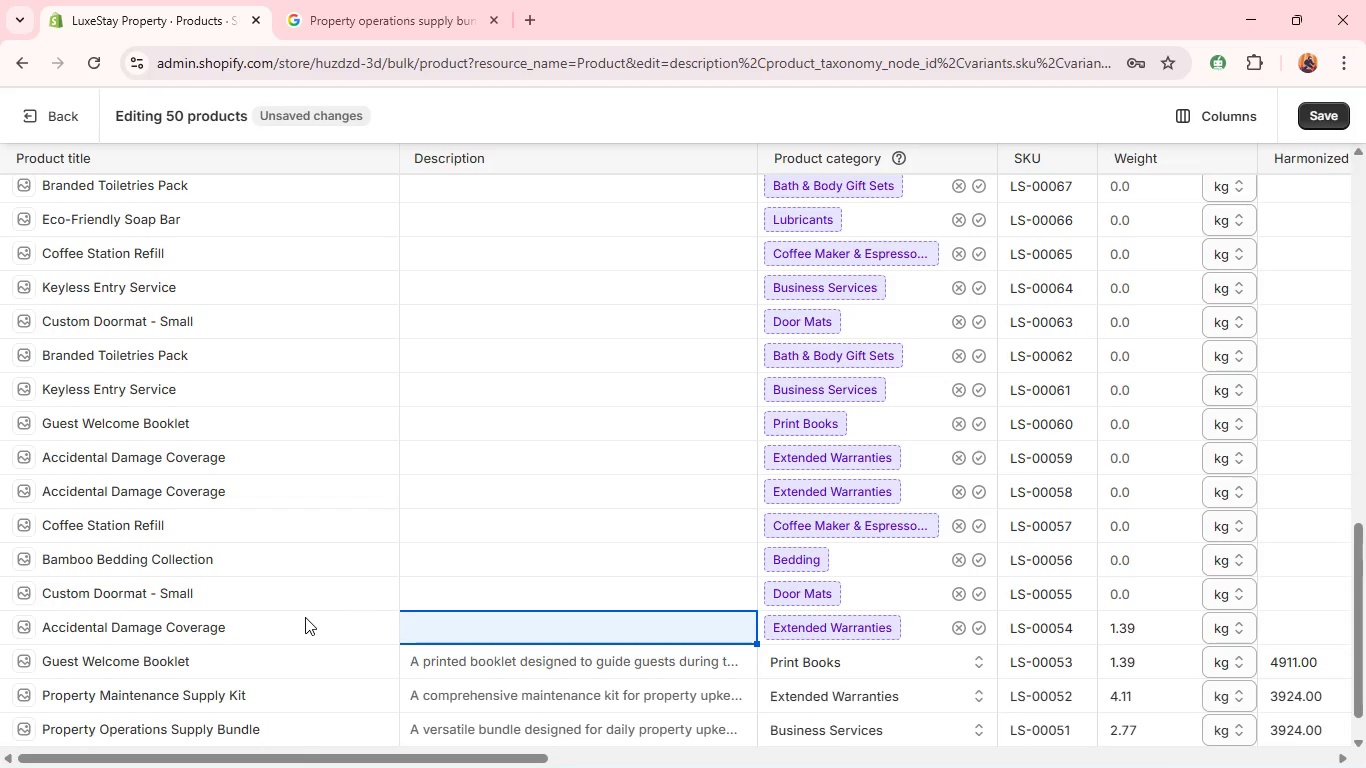 
left_click([305, 617])
 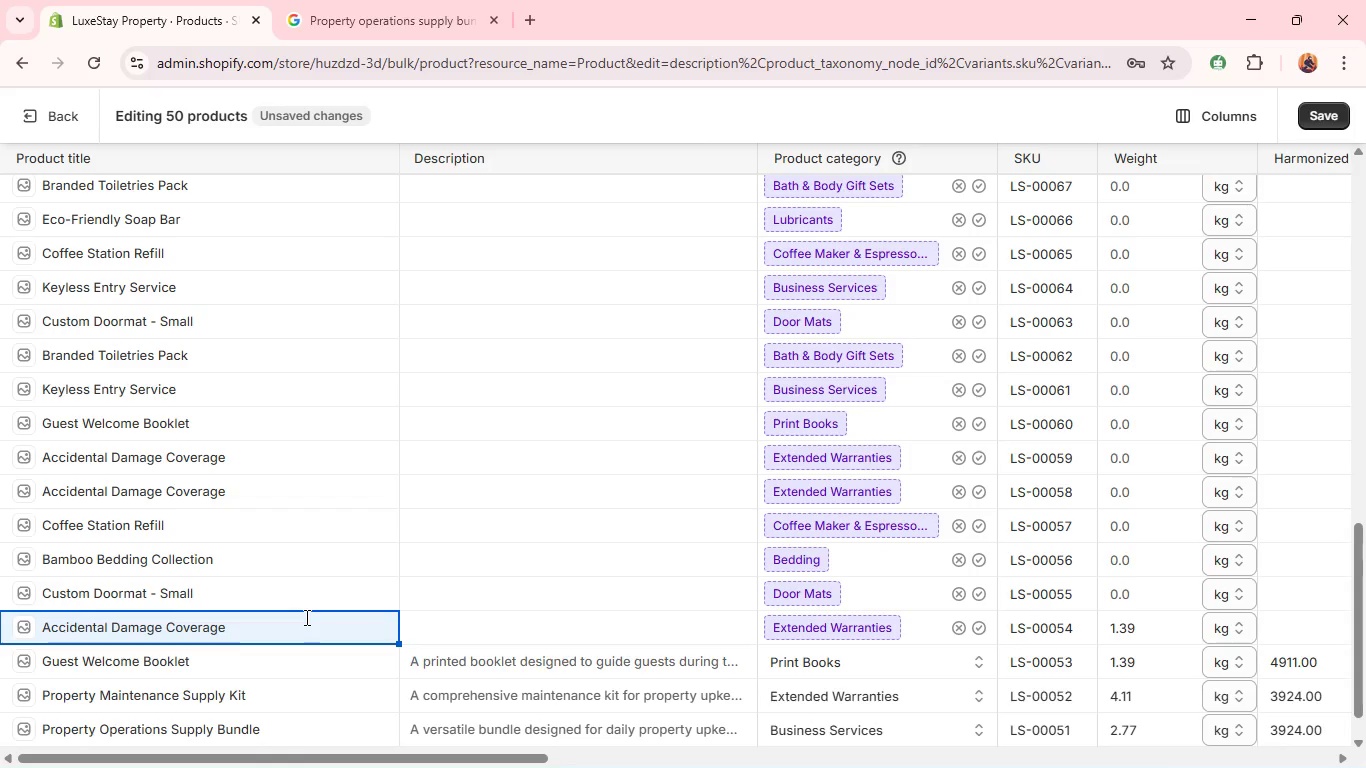 
key(Control+A)
 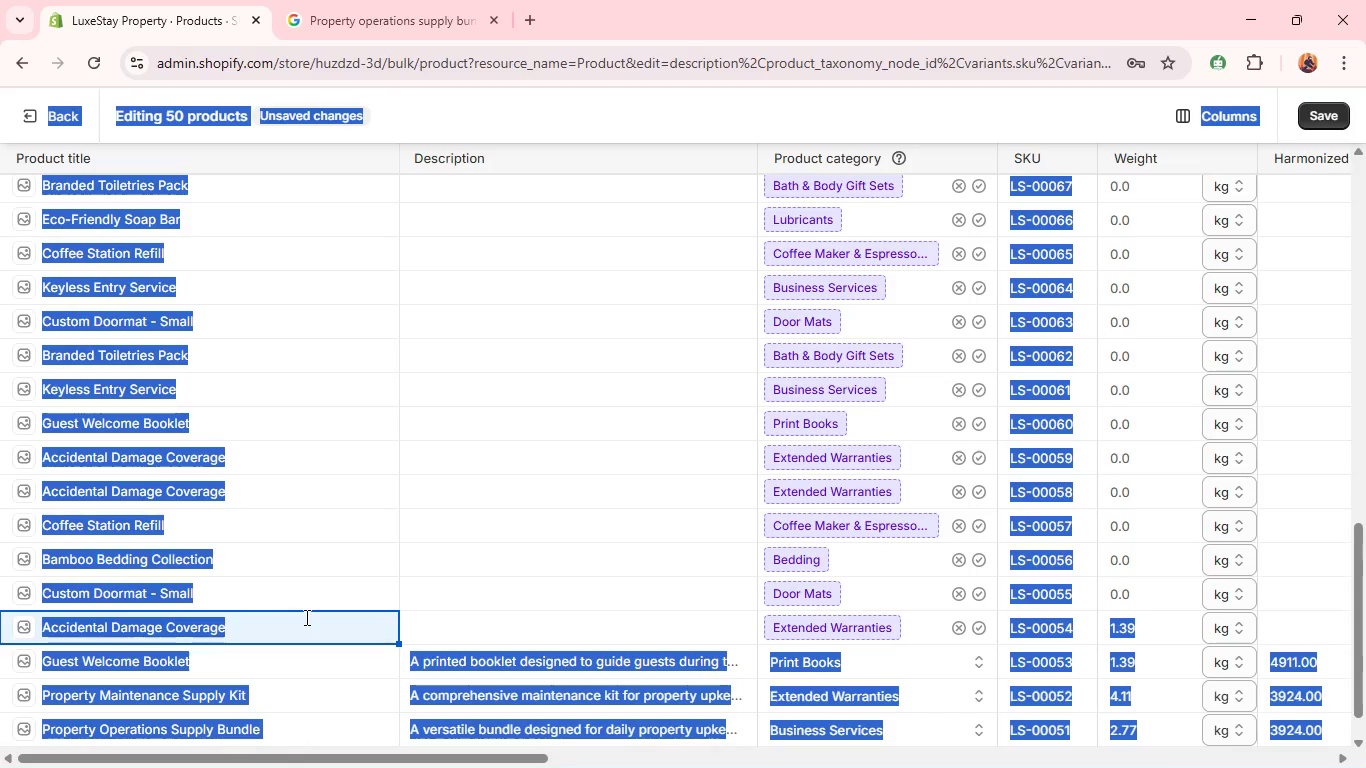 
double_click([305, 617])
 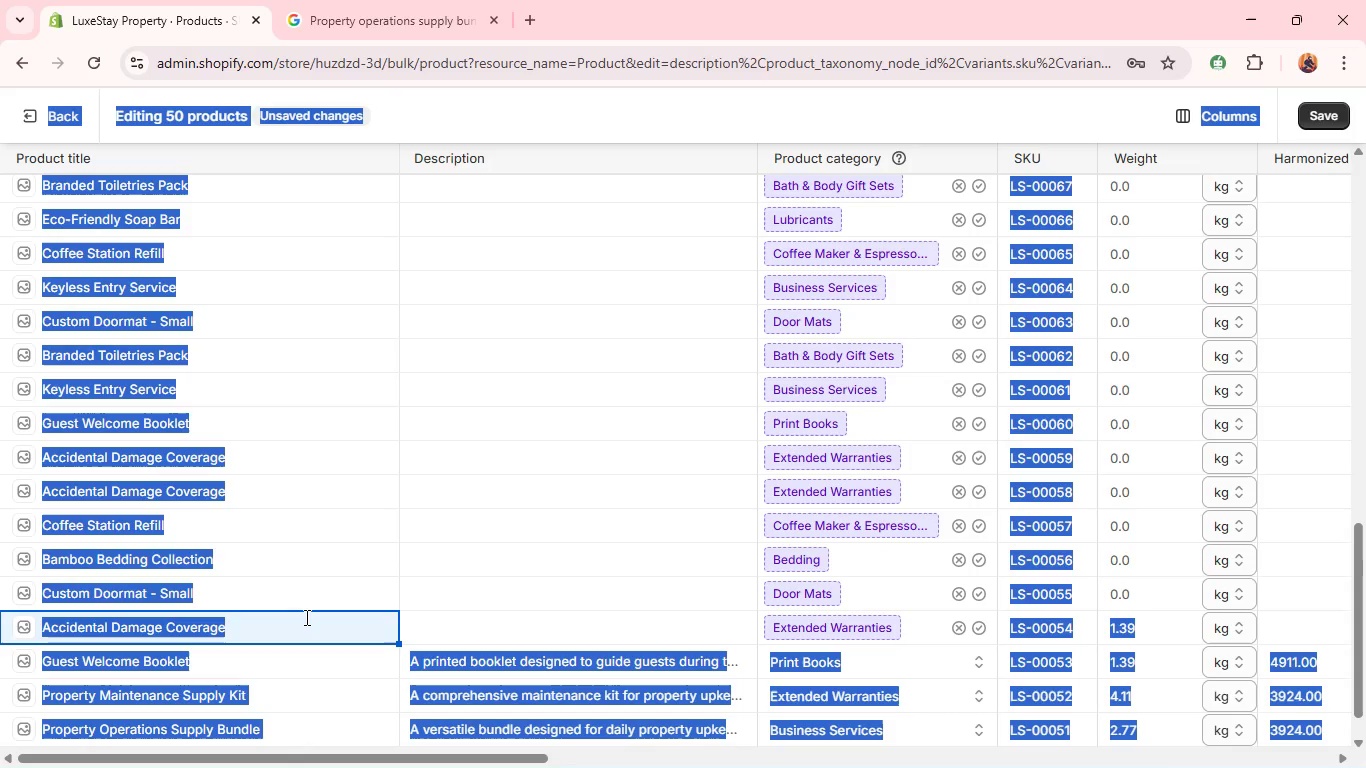 
triple_click([305, 617])
 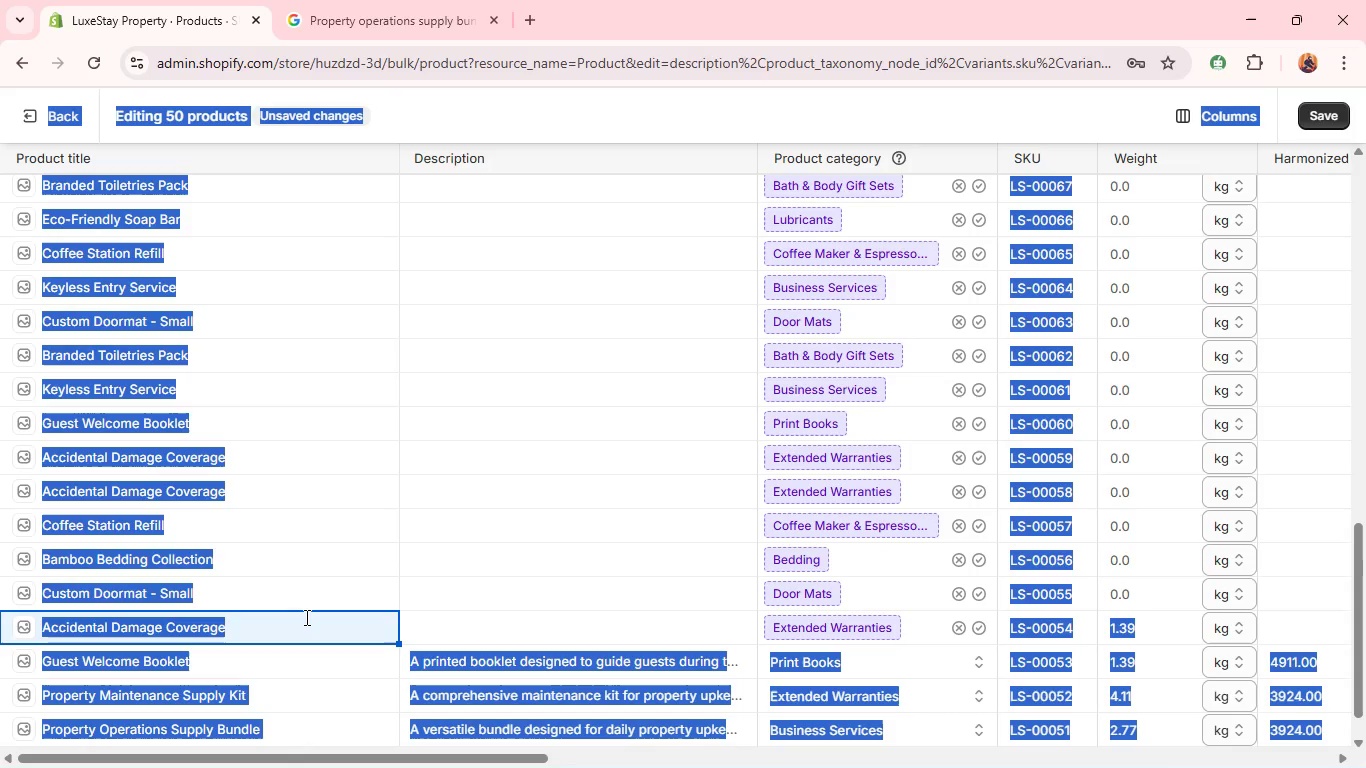 
triple_click([305, 617])
 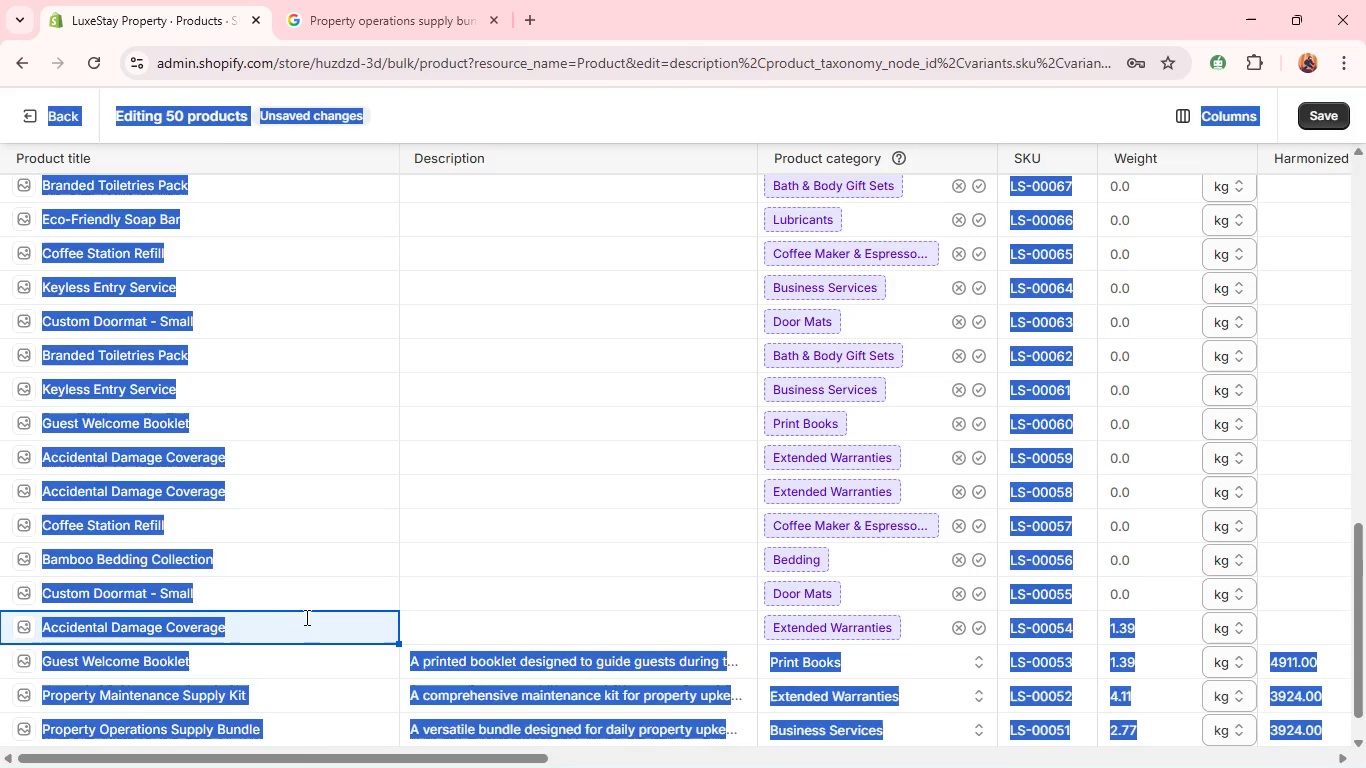 
triple_click([305, 617])
 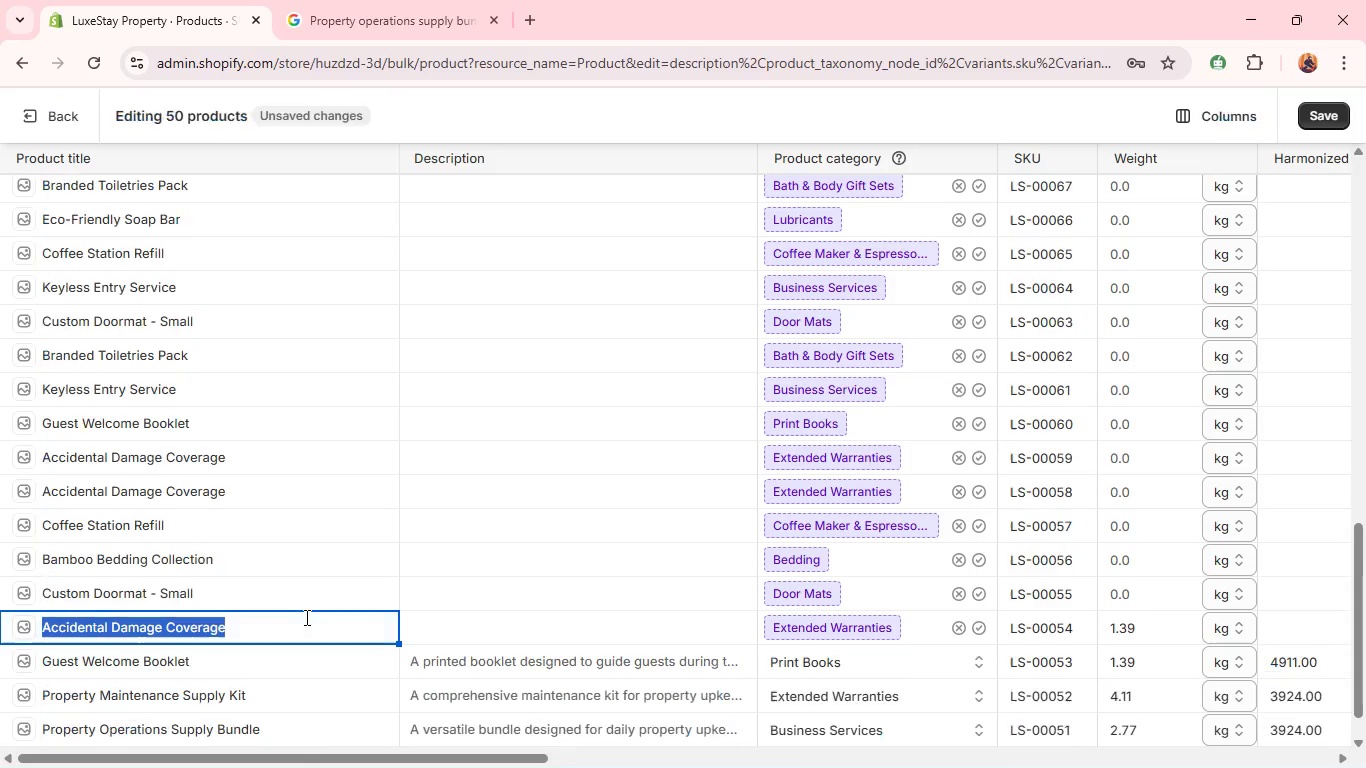 
triple_click([305, 617])
 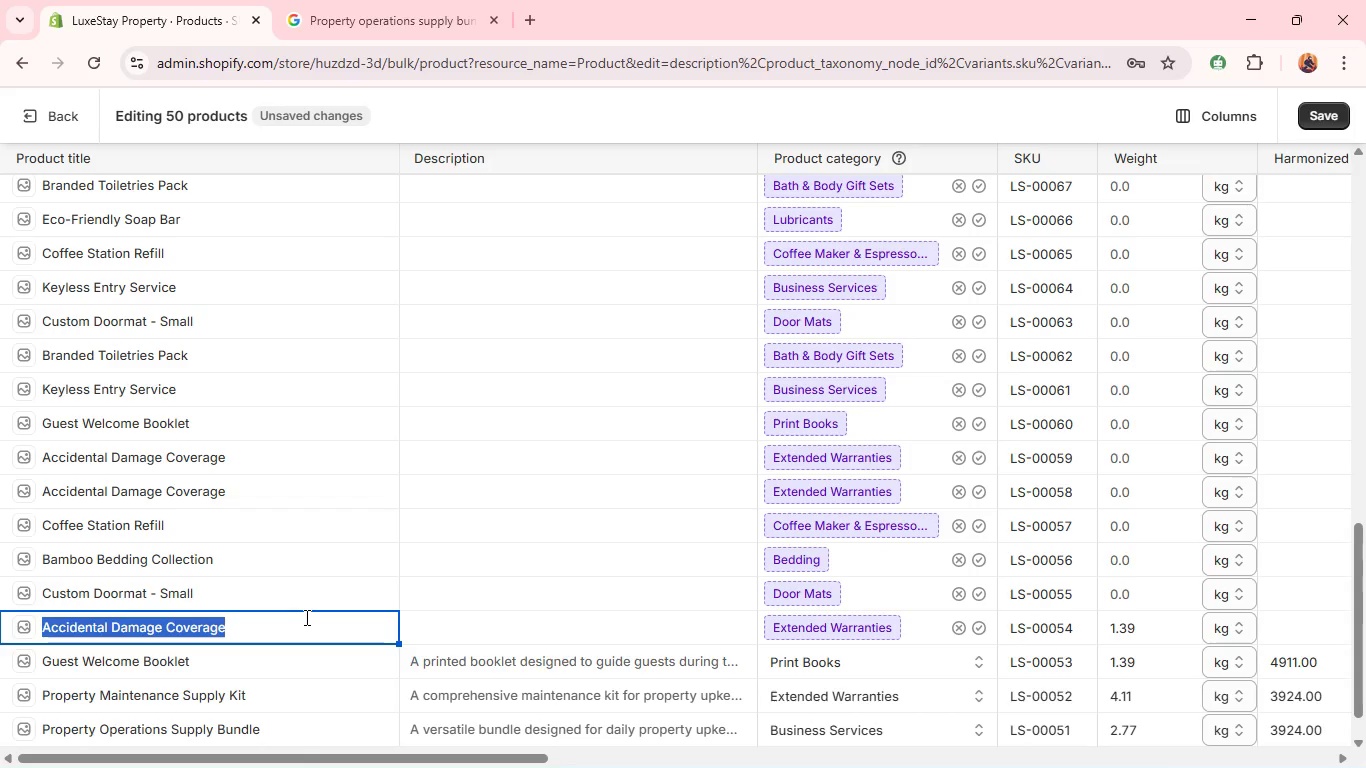 
type(Property maintenance supply kit )
 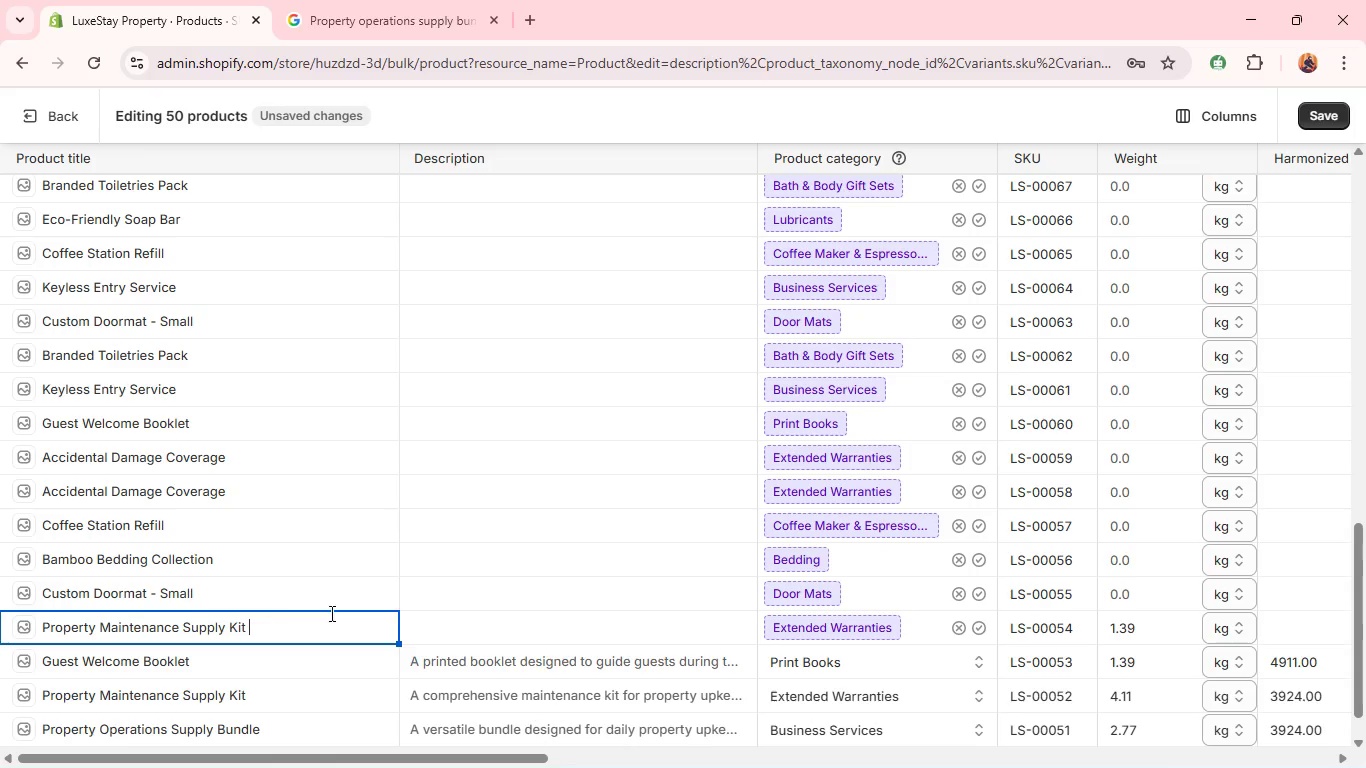 
left_click([488, 645])
 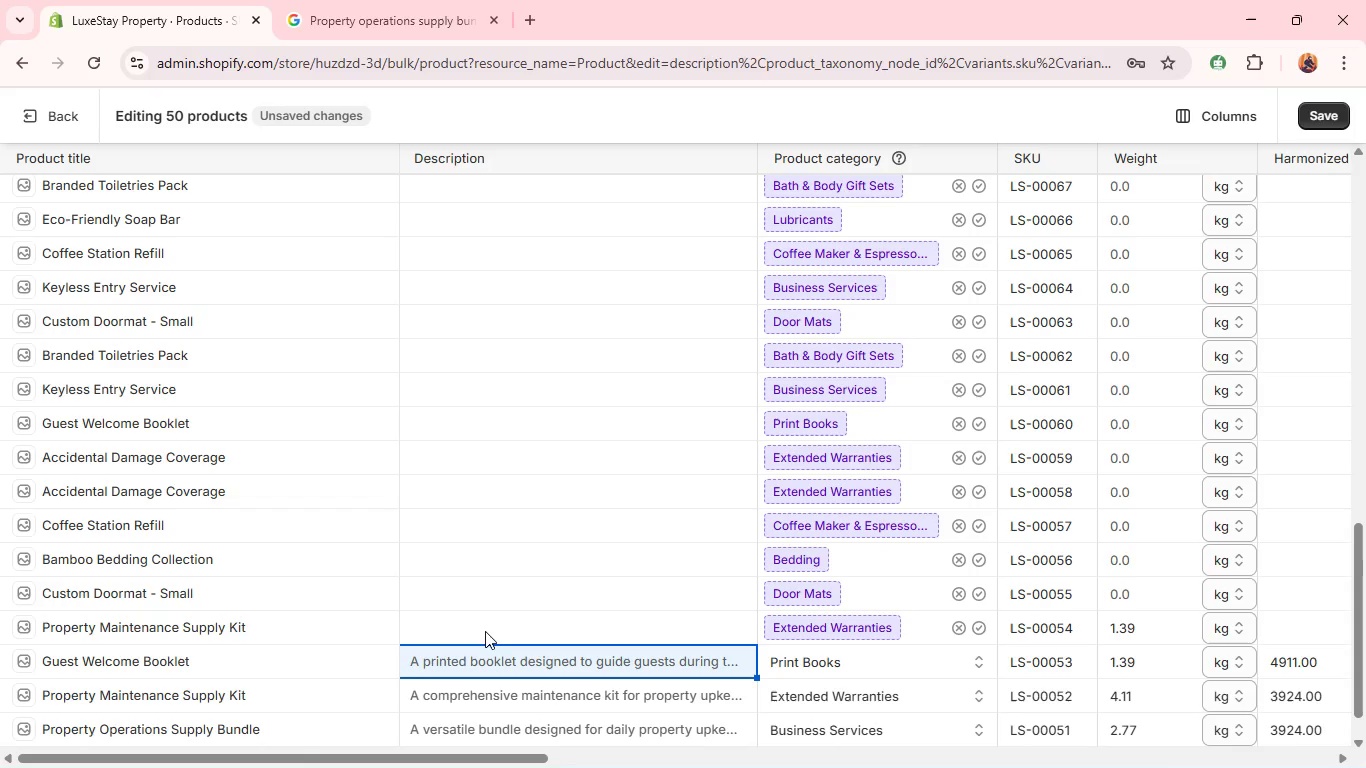 
left_click([481, 623])
 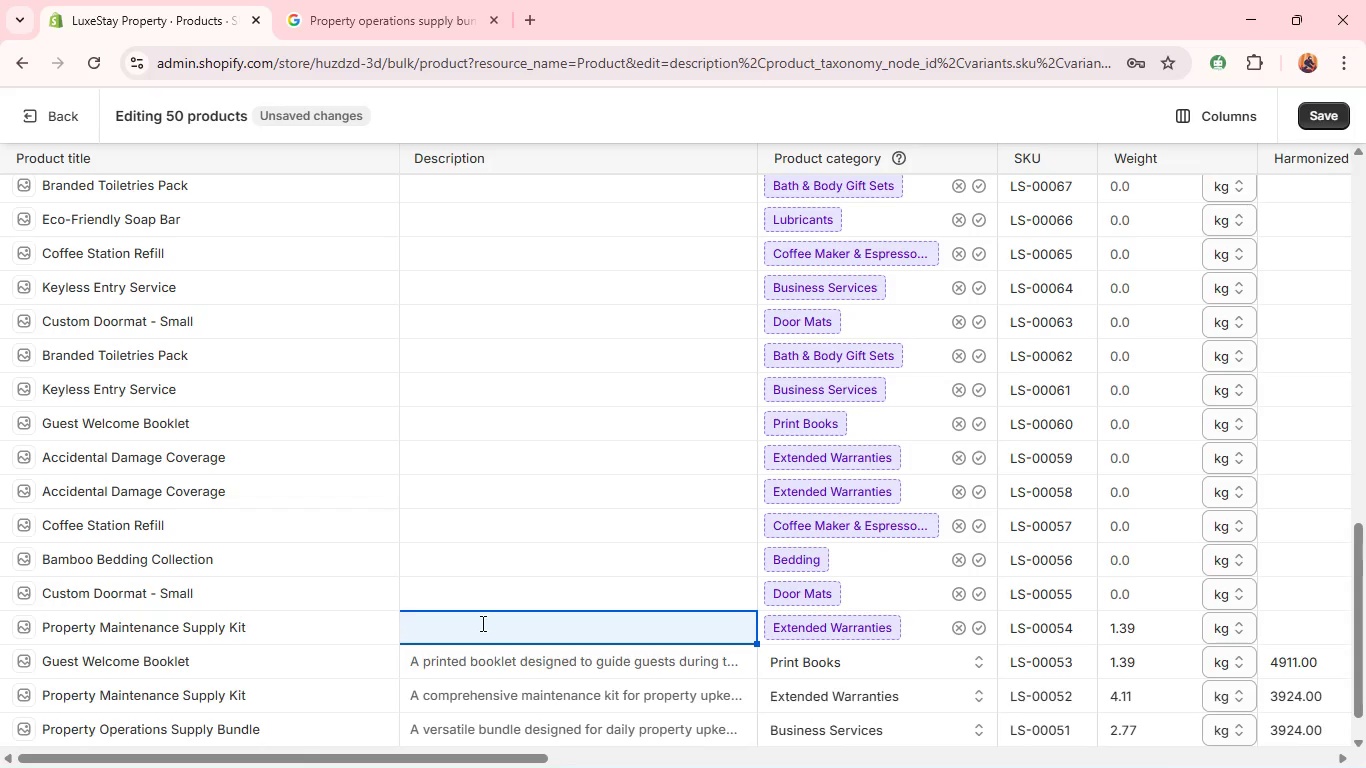 
left_click([481, 623])
 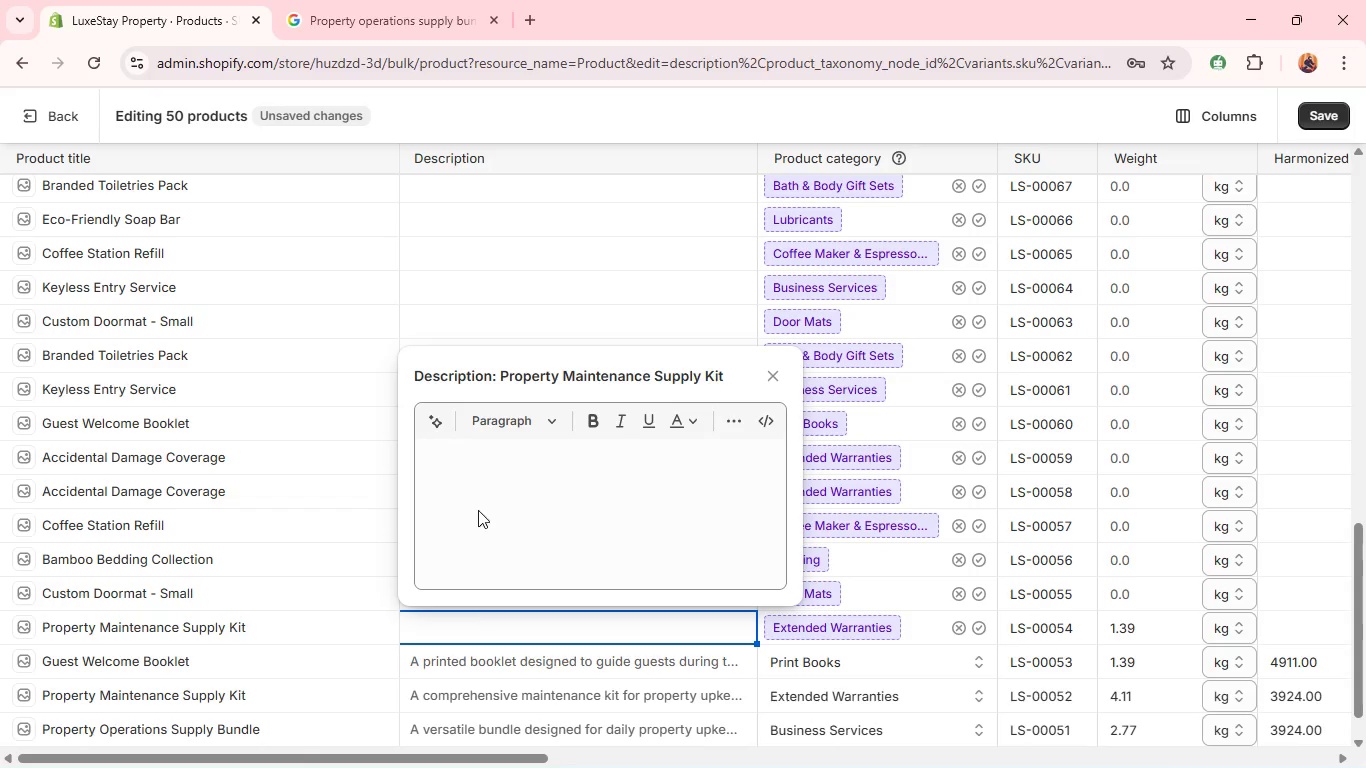 
left_click([478, 469])
 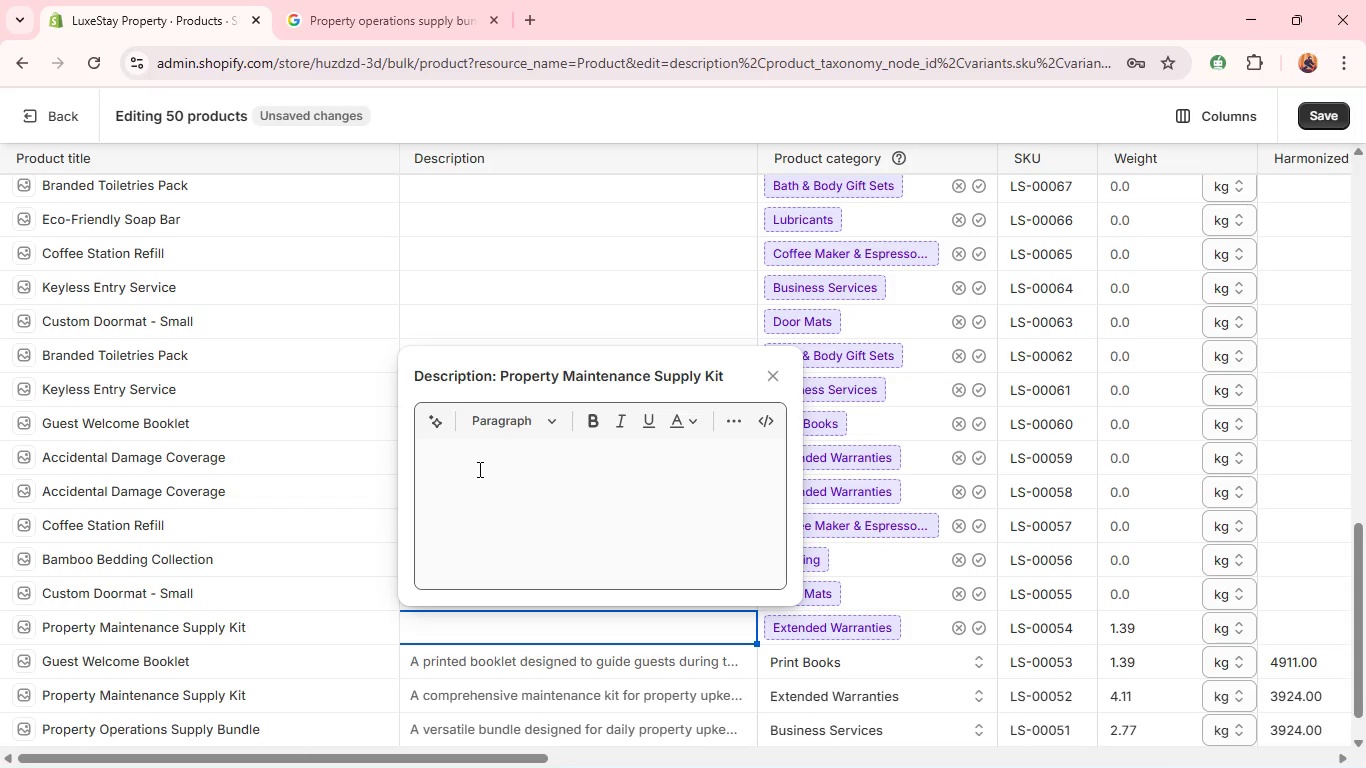 
type(A Durable maintenance kit for everyday property needs.)
 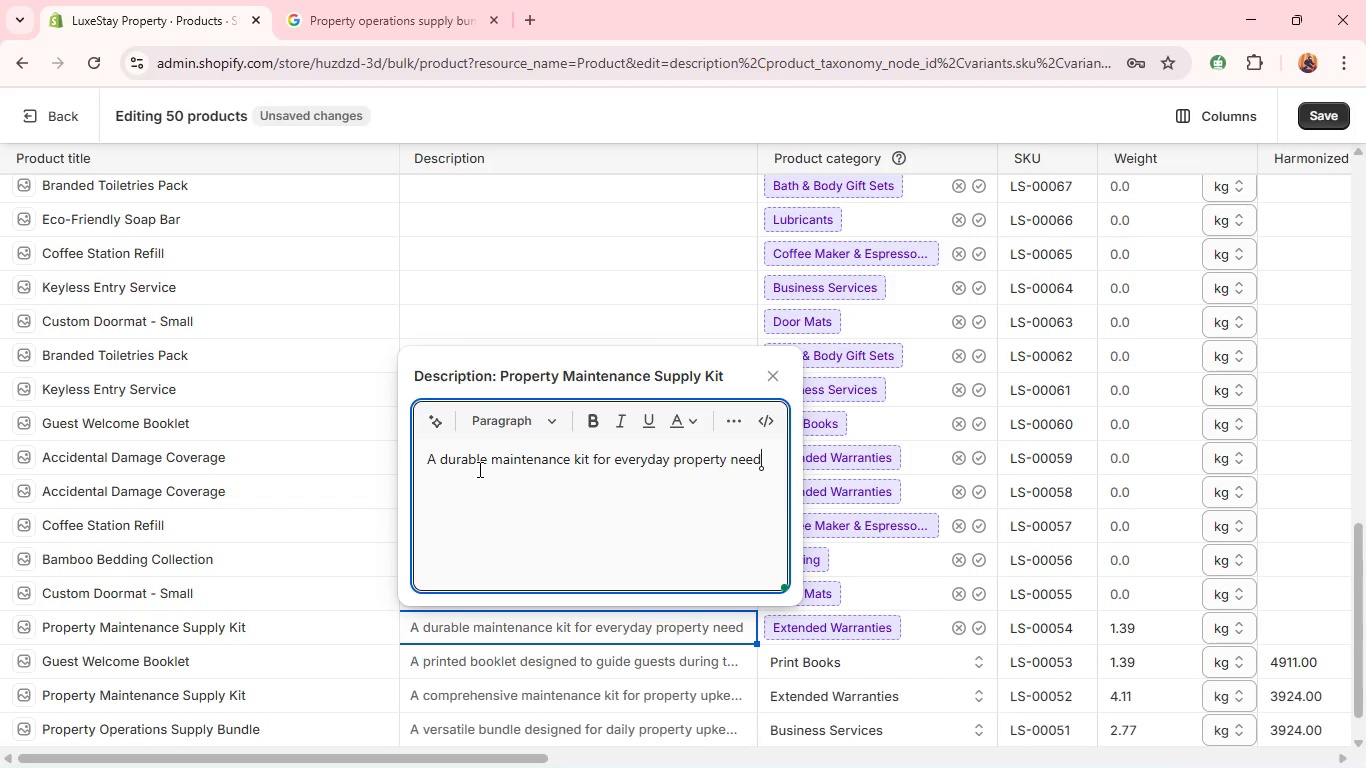 
key(Shift+Enter)
 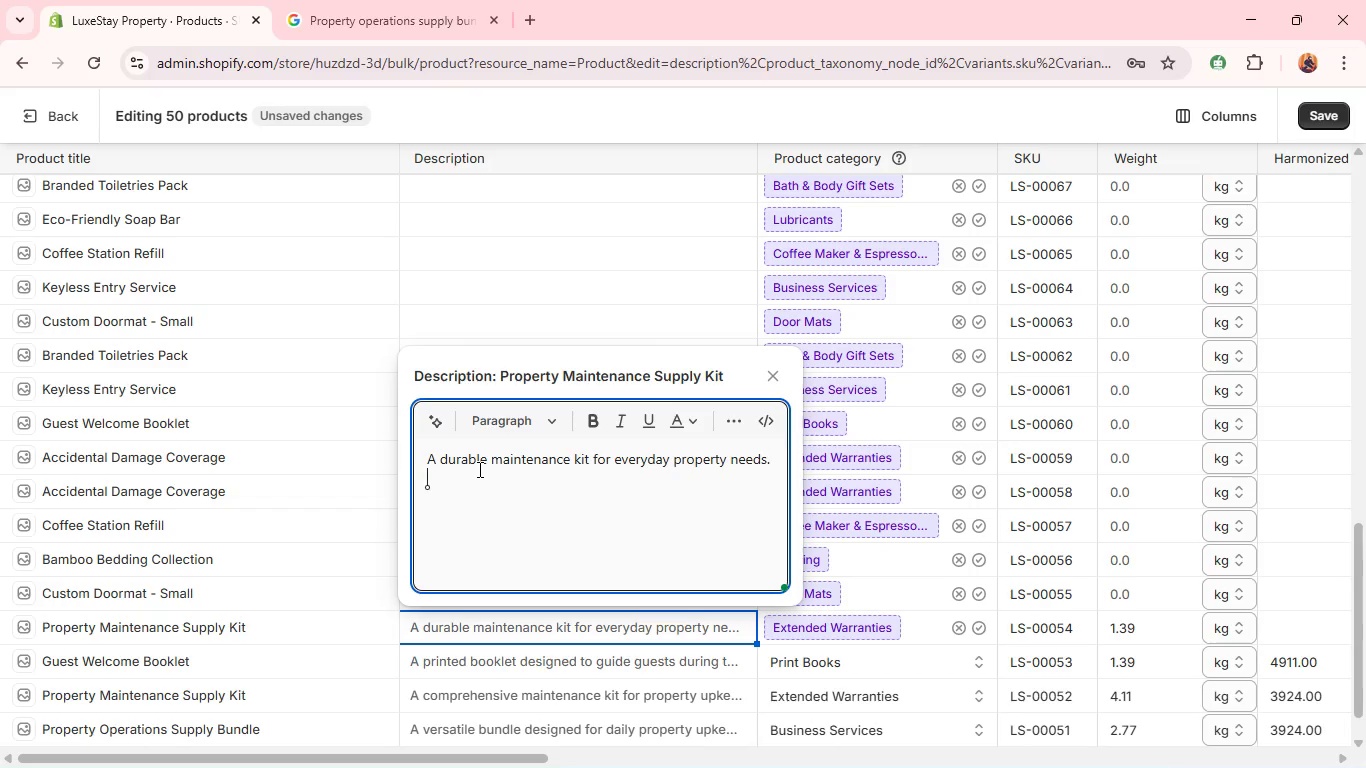 
type(INcludes essential supplies for upl)
key(Backspace)
type(keep and repairs.)
 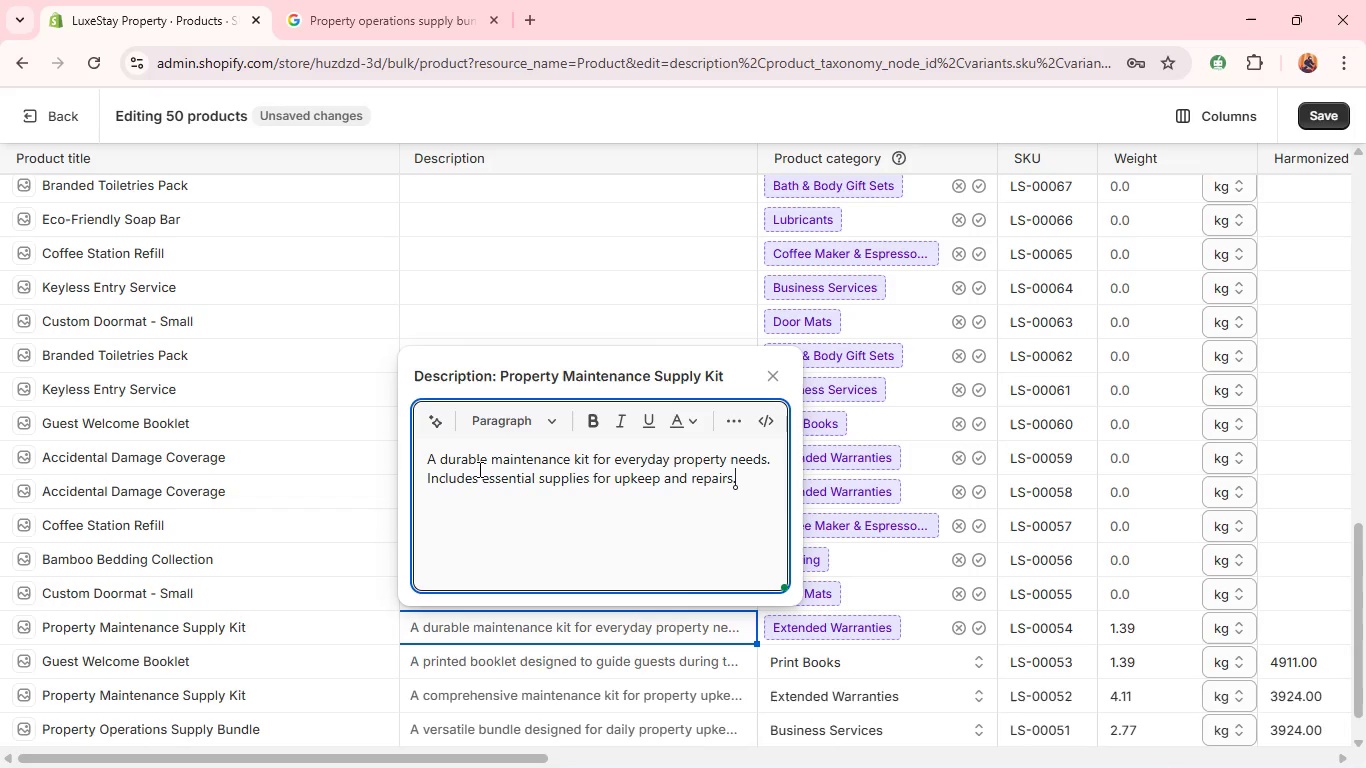 
hold_key(key=ShiftRight, duration=0.38)
 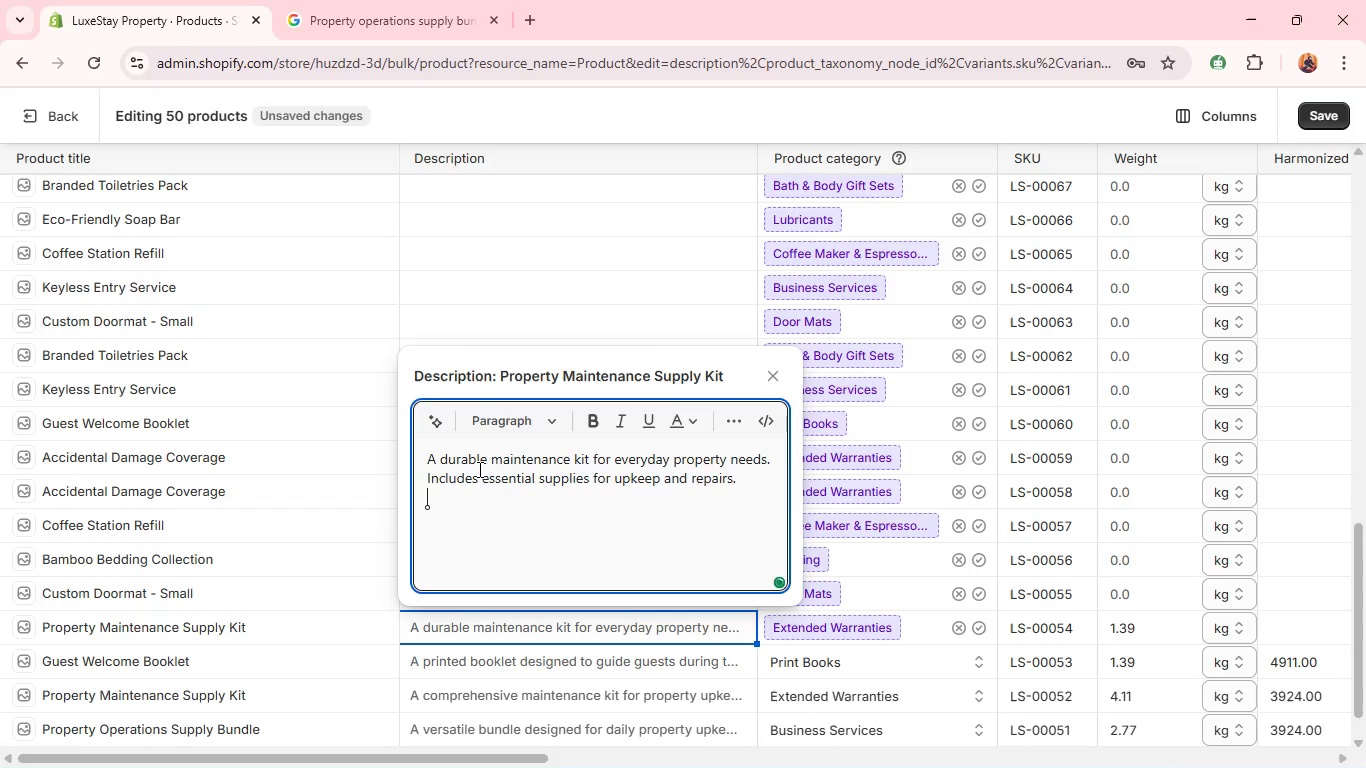 
key(Enter)
 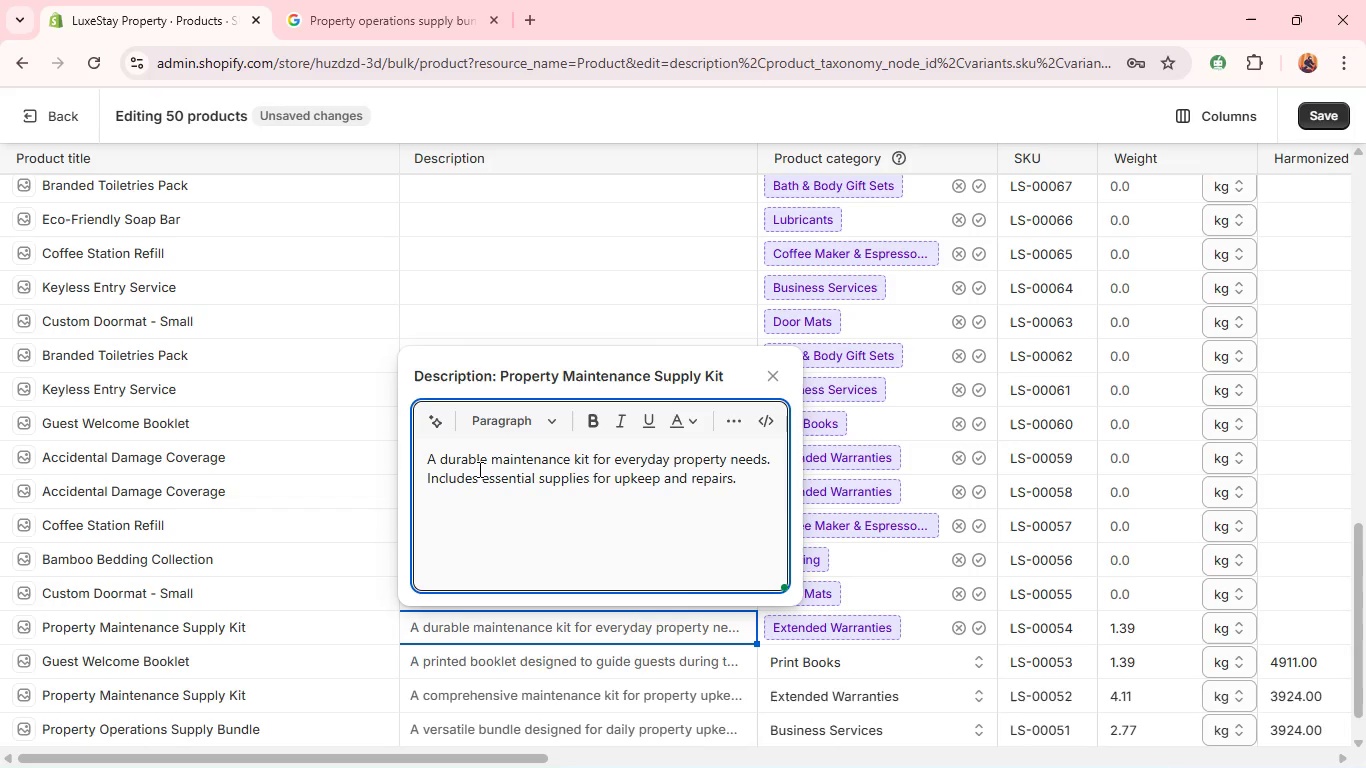 
hold_key(key=ShiftLeft, duration=1.61)
 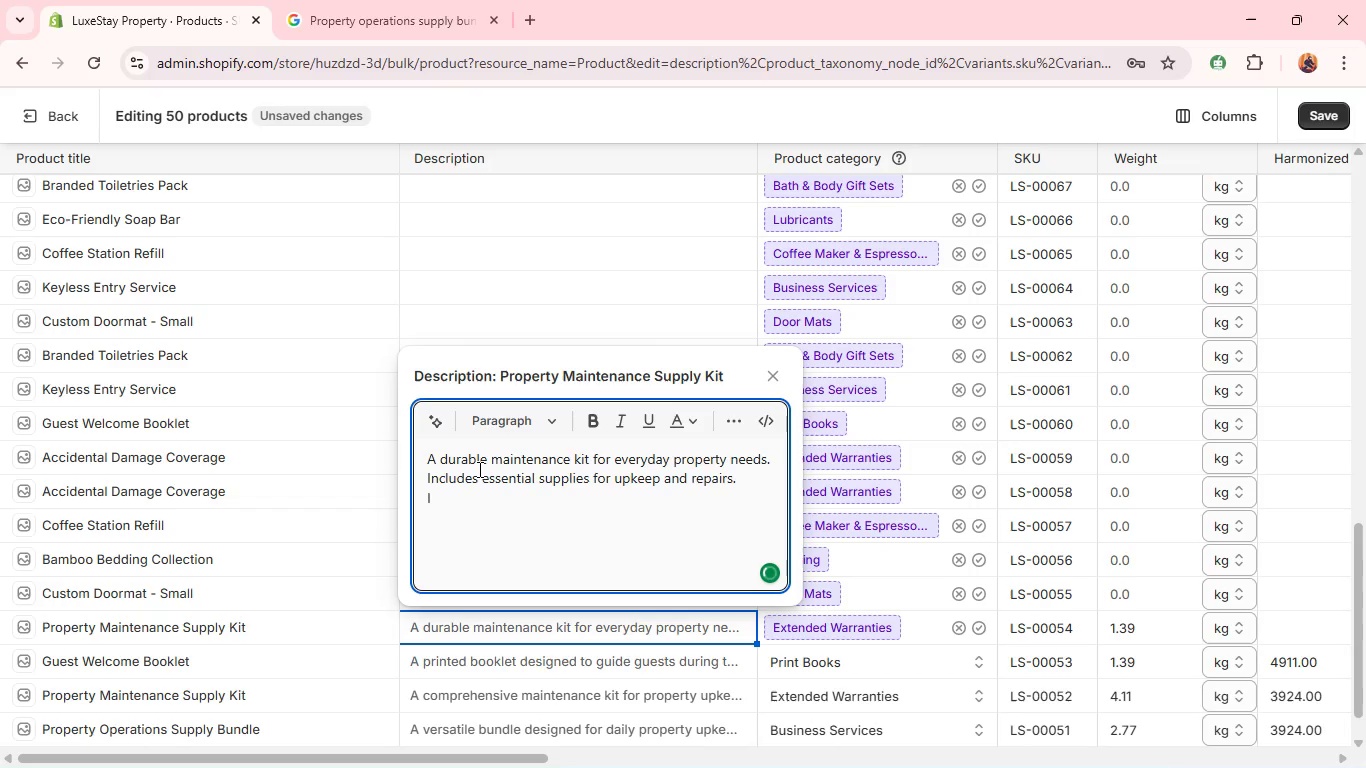 
type(u)
key(Backspace)
type(ideal for maintaining rental property standards. )
 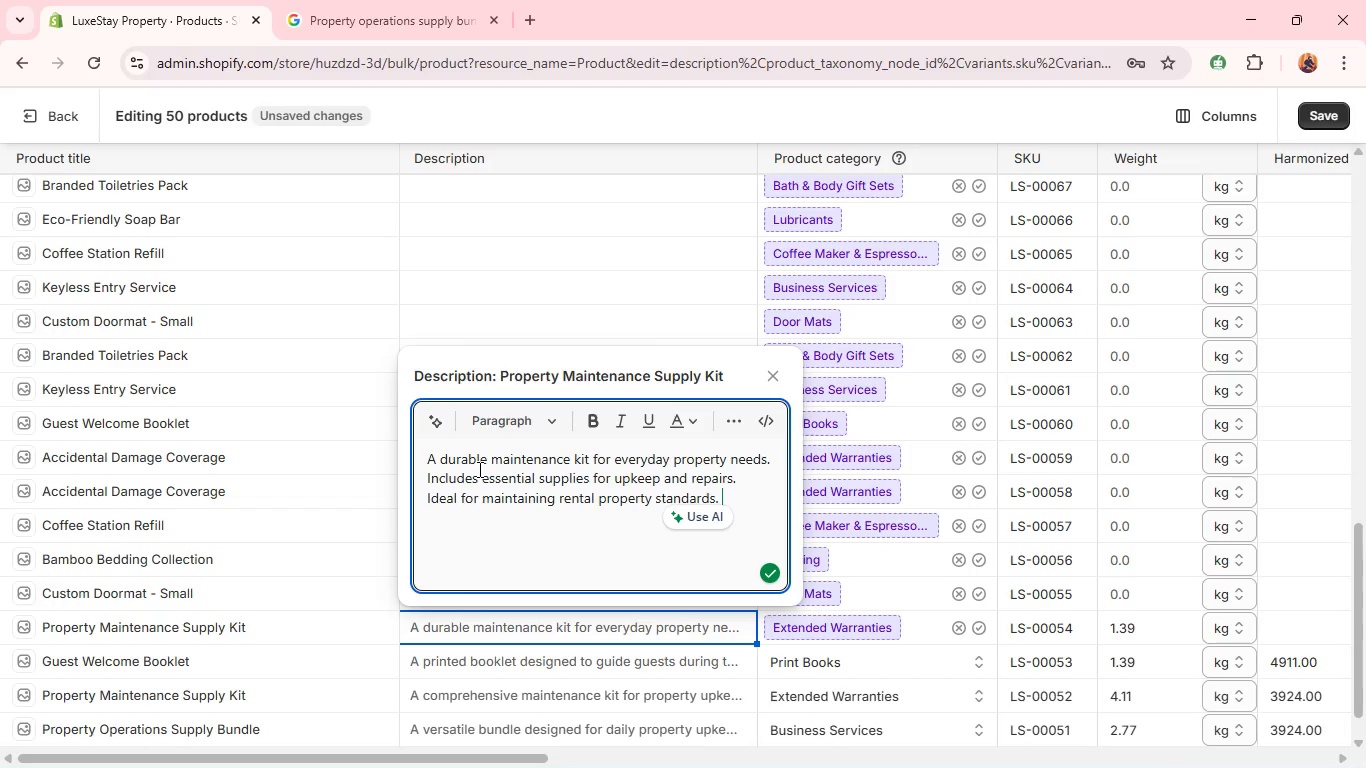 
wait(9.98)
 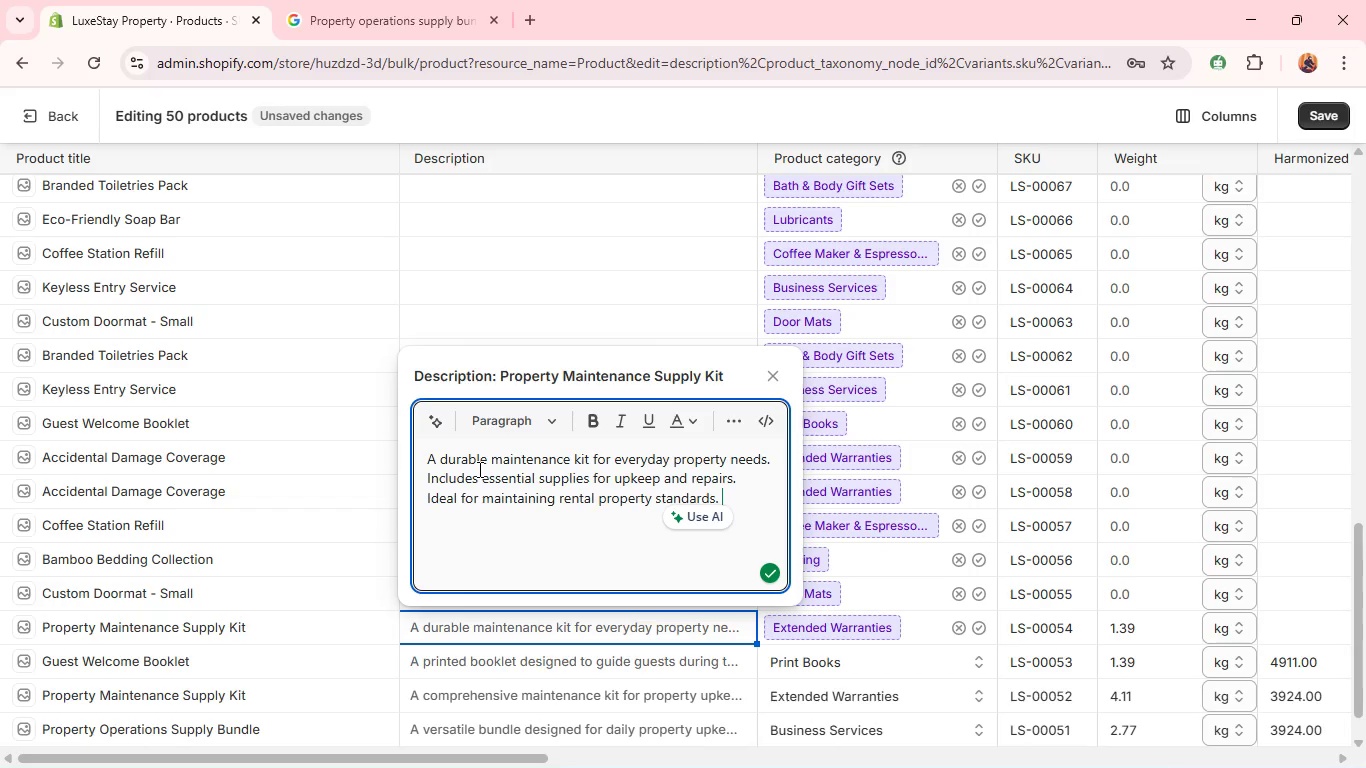 
key(Shift+ShiftRight)
 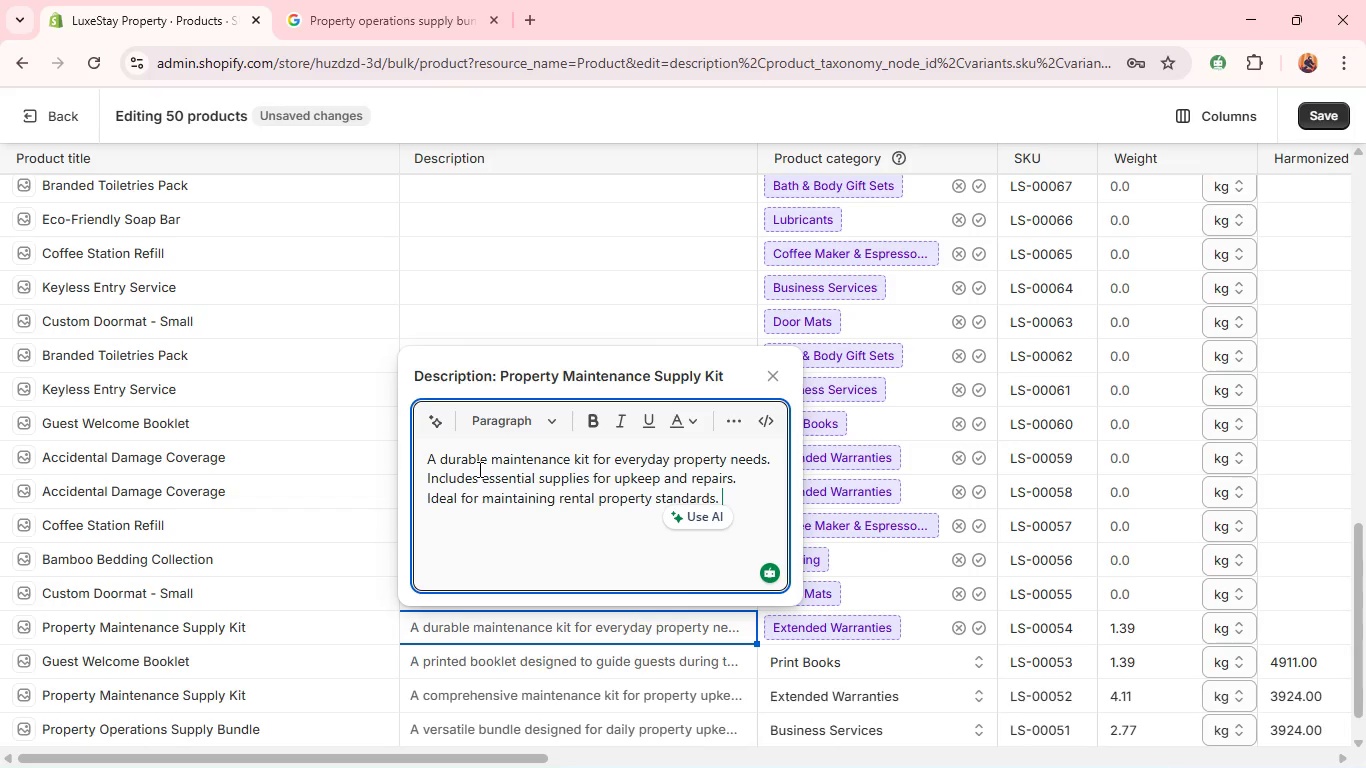 
key(Shift+Enter)
 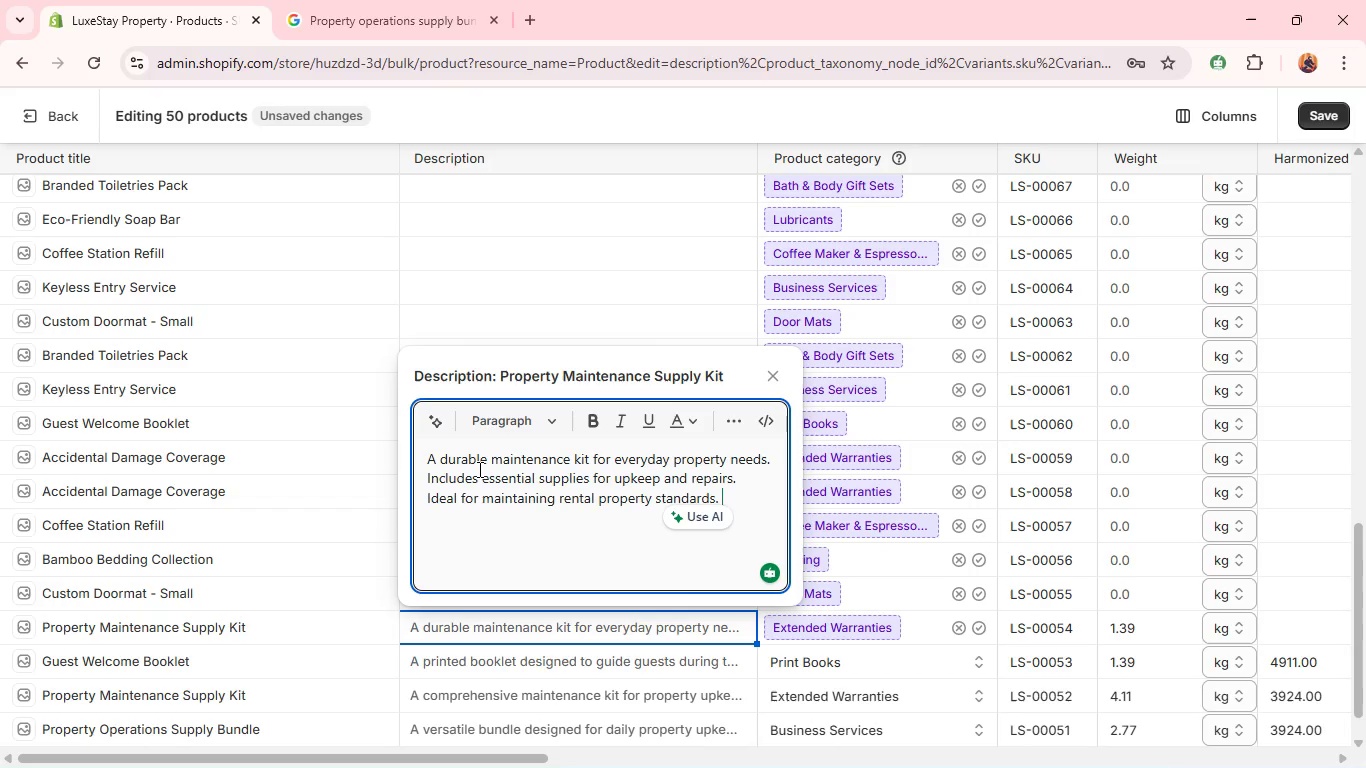 
type(SUPPorts consiste t )
key(Backspace)
key(Backspace)
key(Backspace)
type(nt maintenance routines. )
 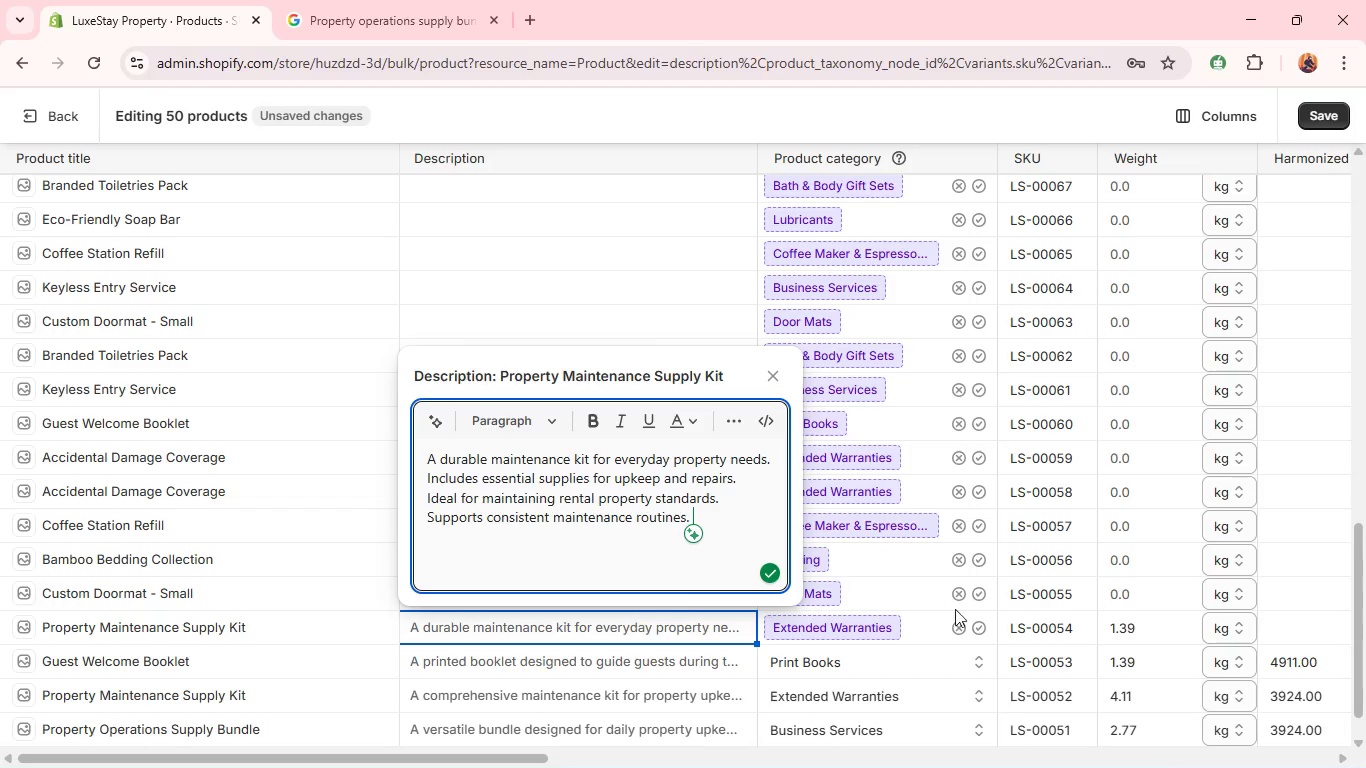 
wait(5.05)
 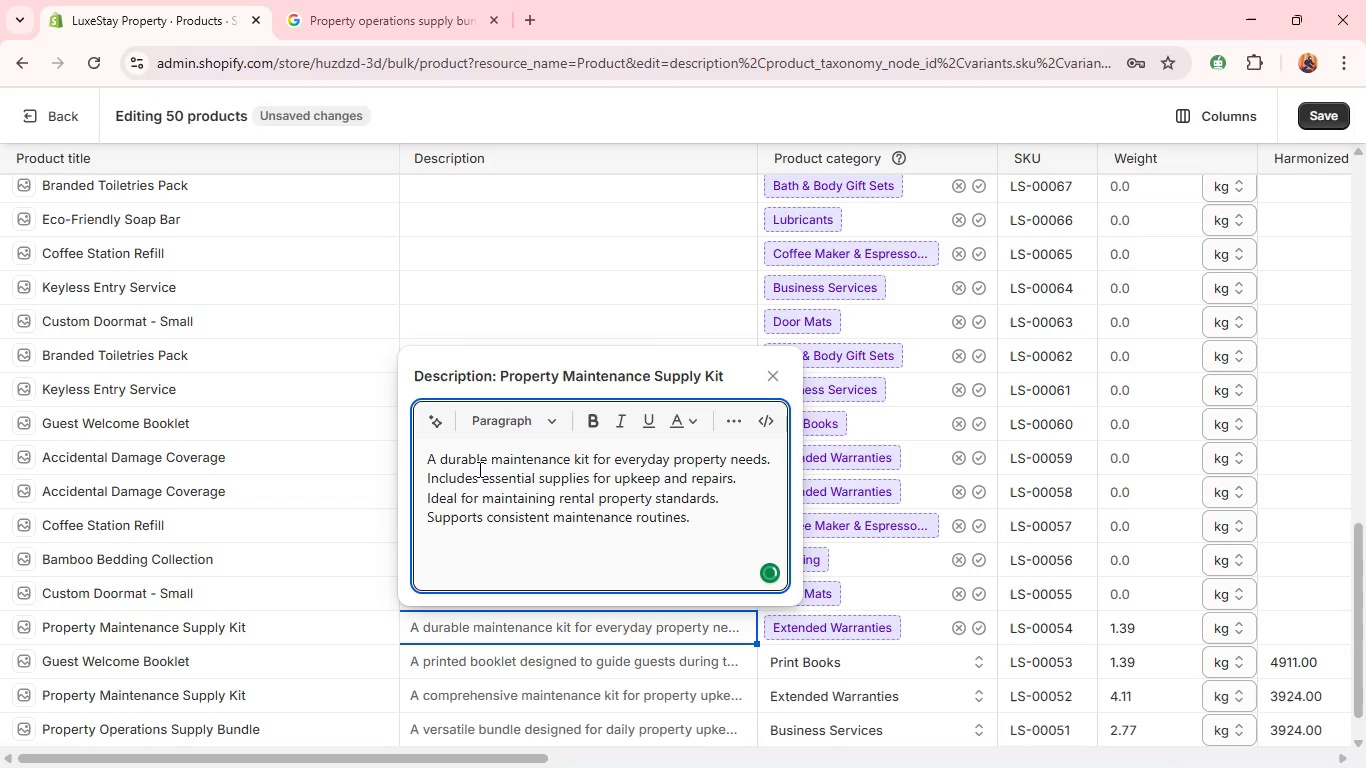 
left_click([983, 631])
 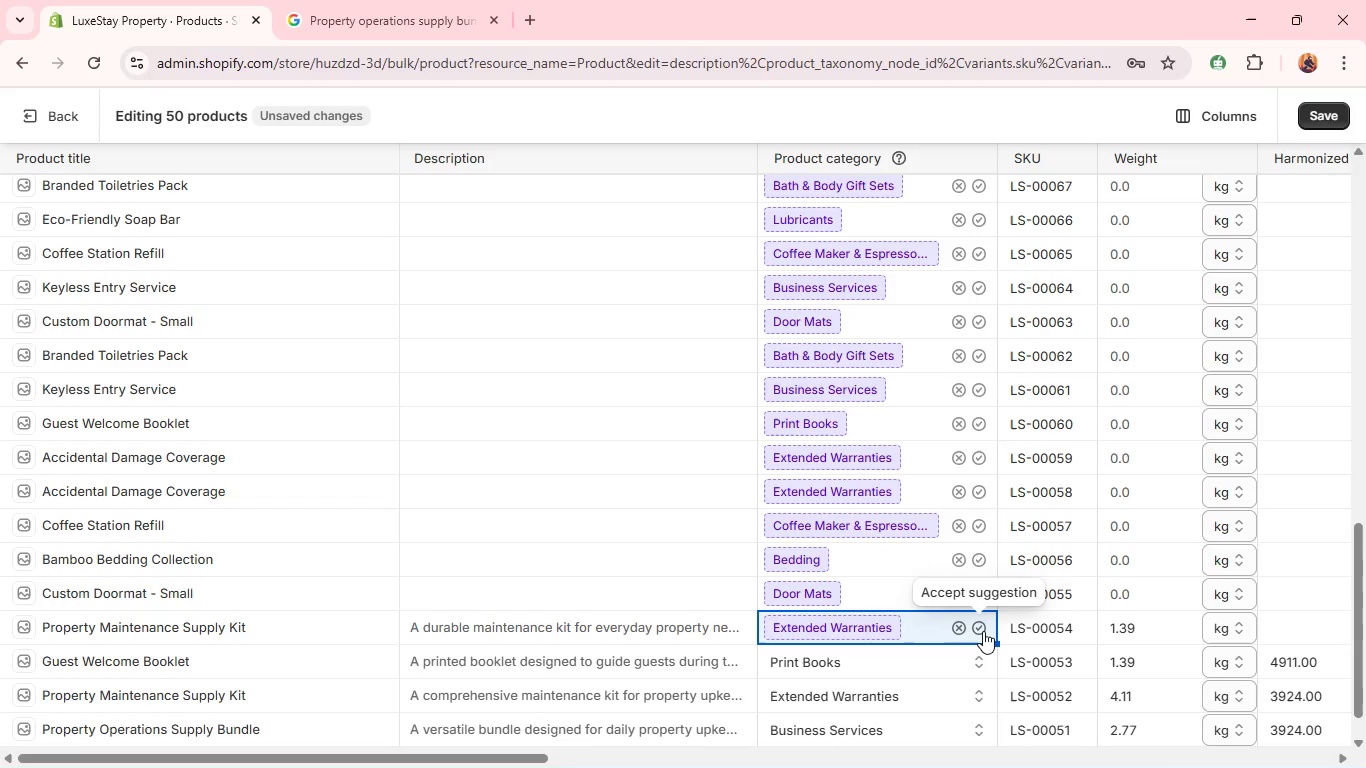 
left_click([983, 631])
 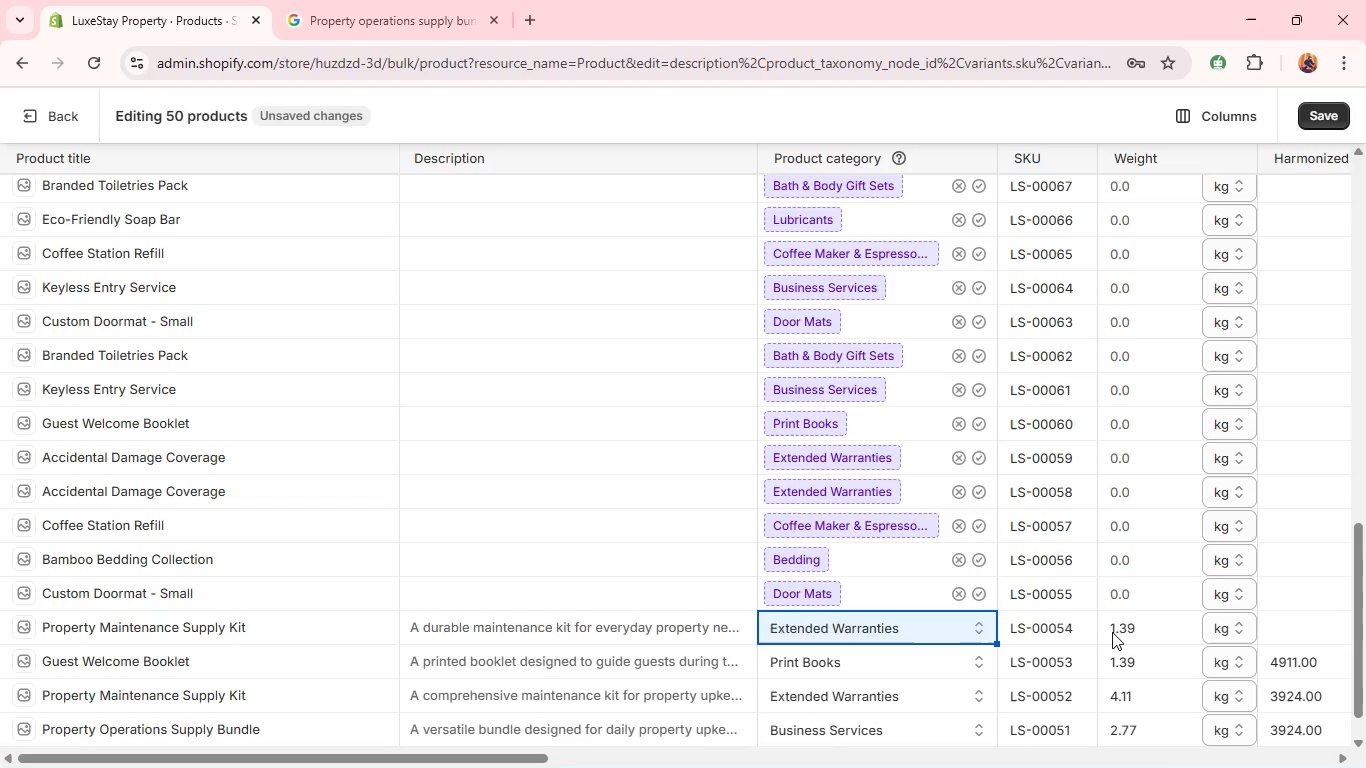 
left_click([1123, 631])
 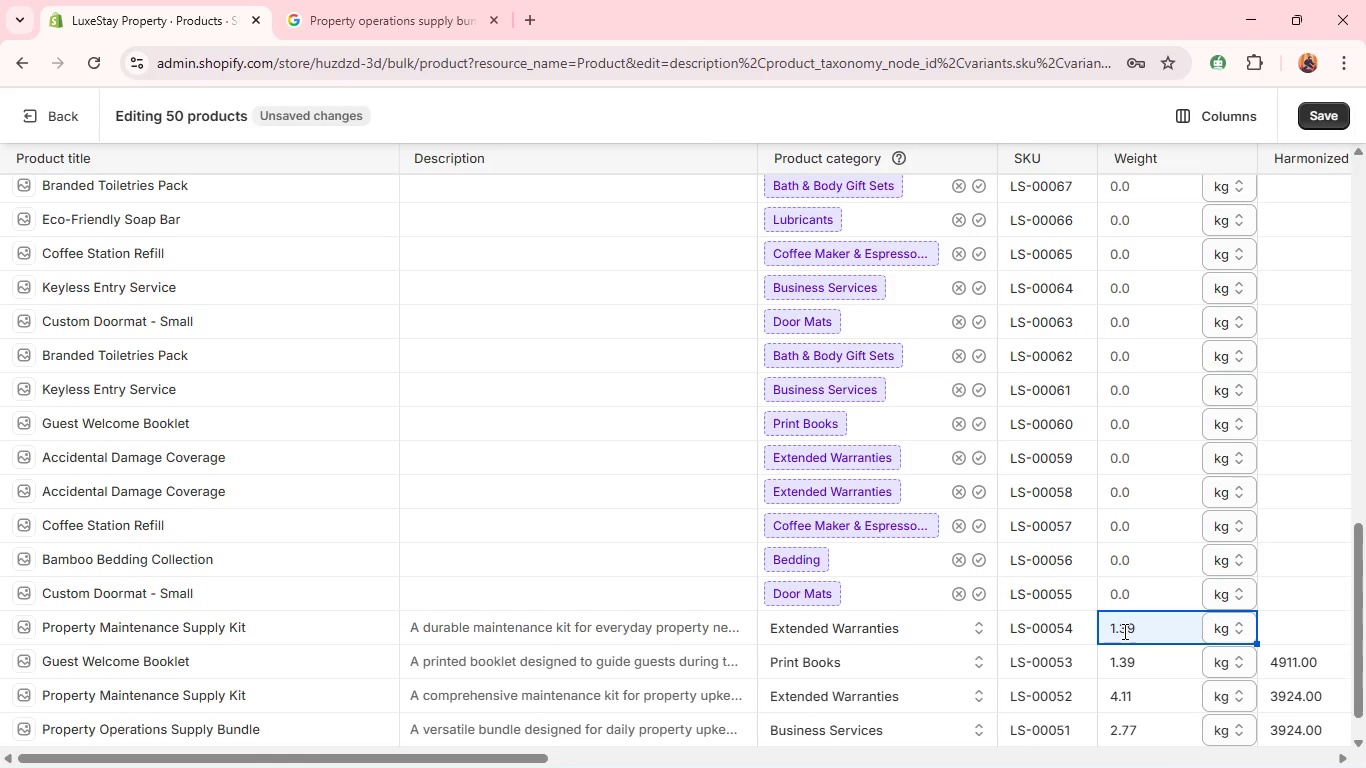 
left_click([1123, 631])
 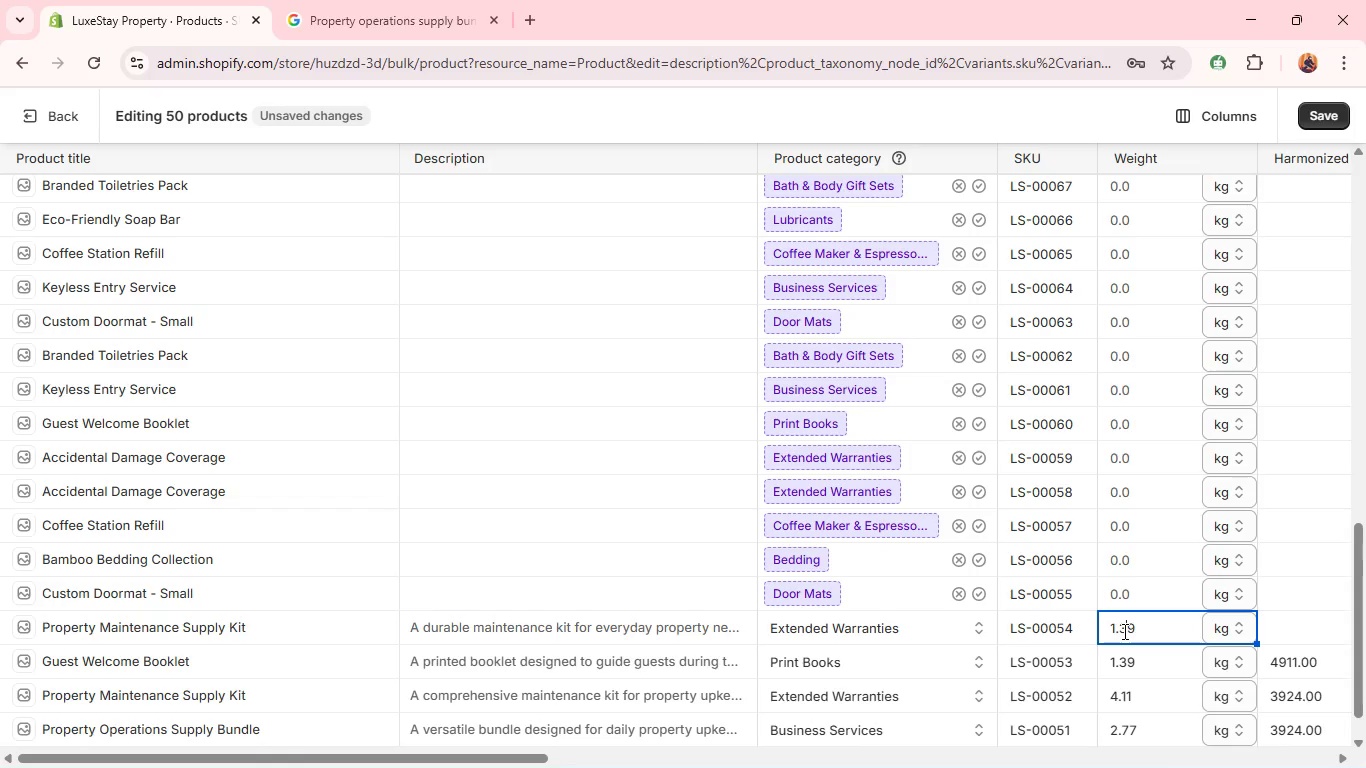 
left_click([1123, 631])
 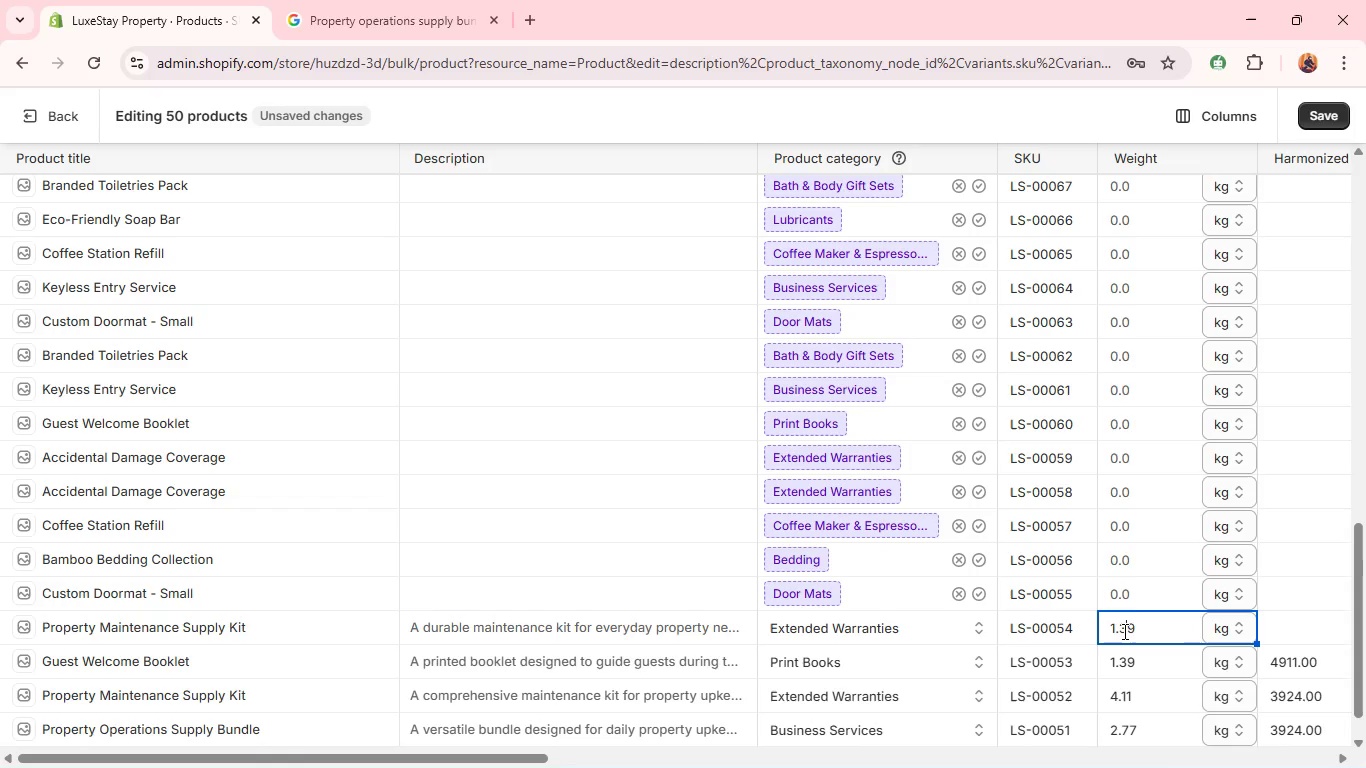 
key(3)
 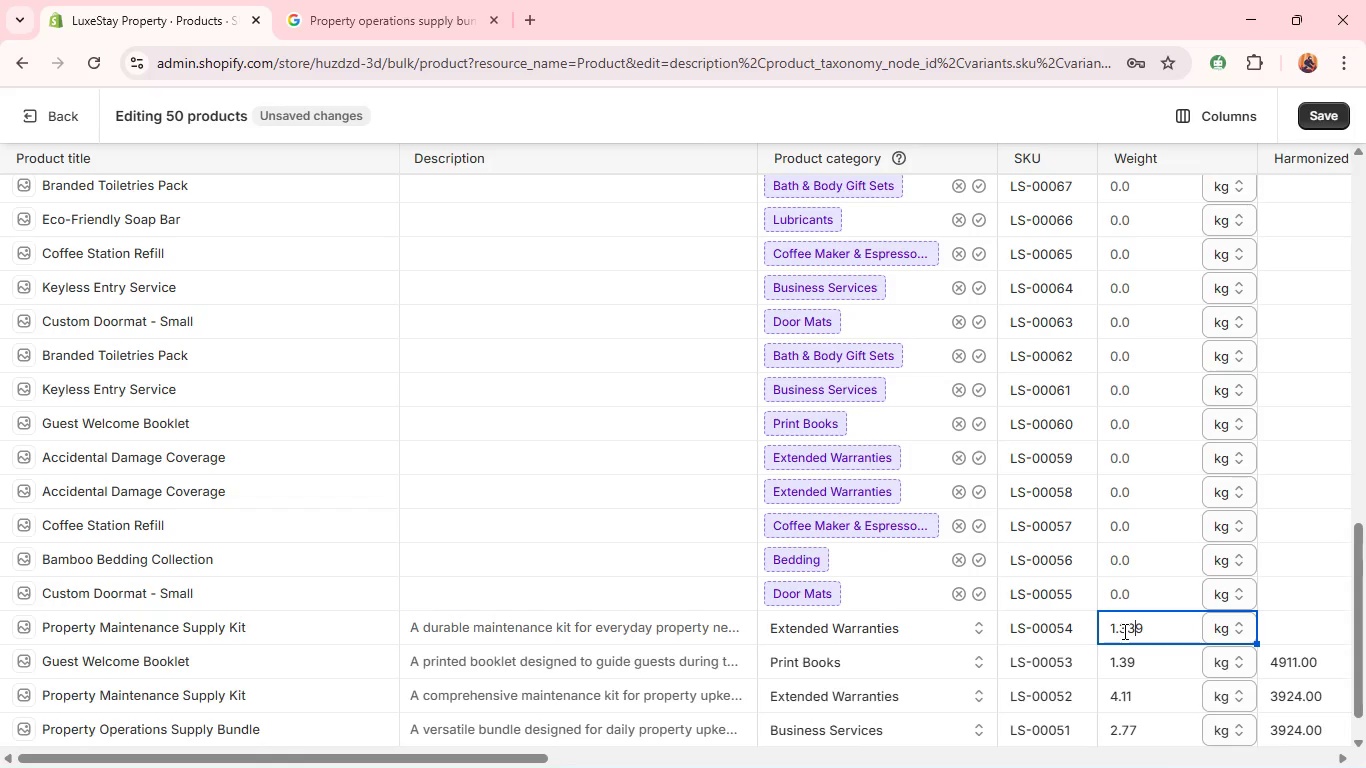 
key(Period)
 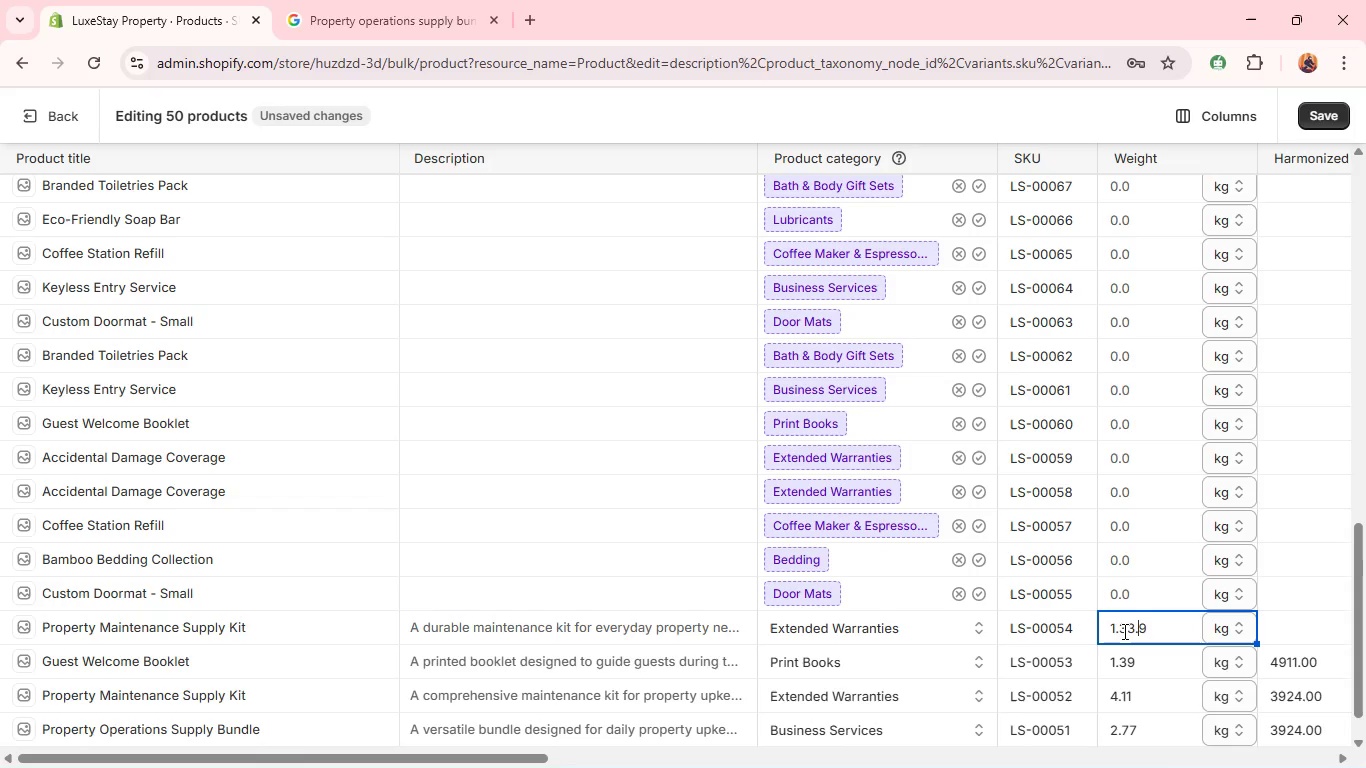 
key(7)
 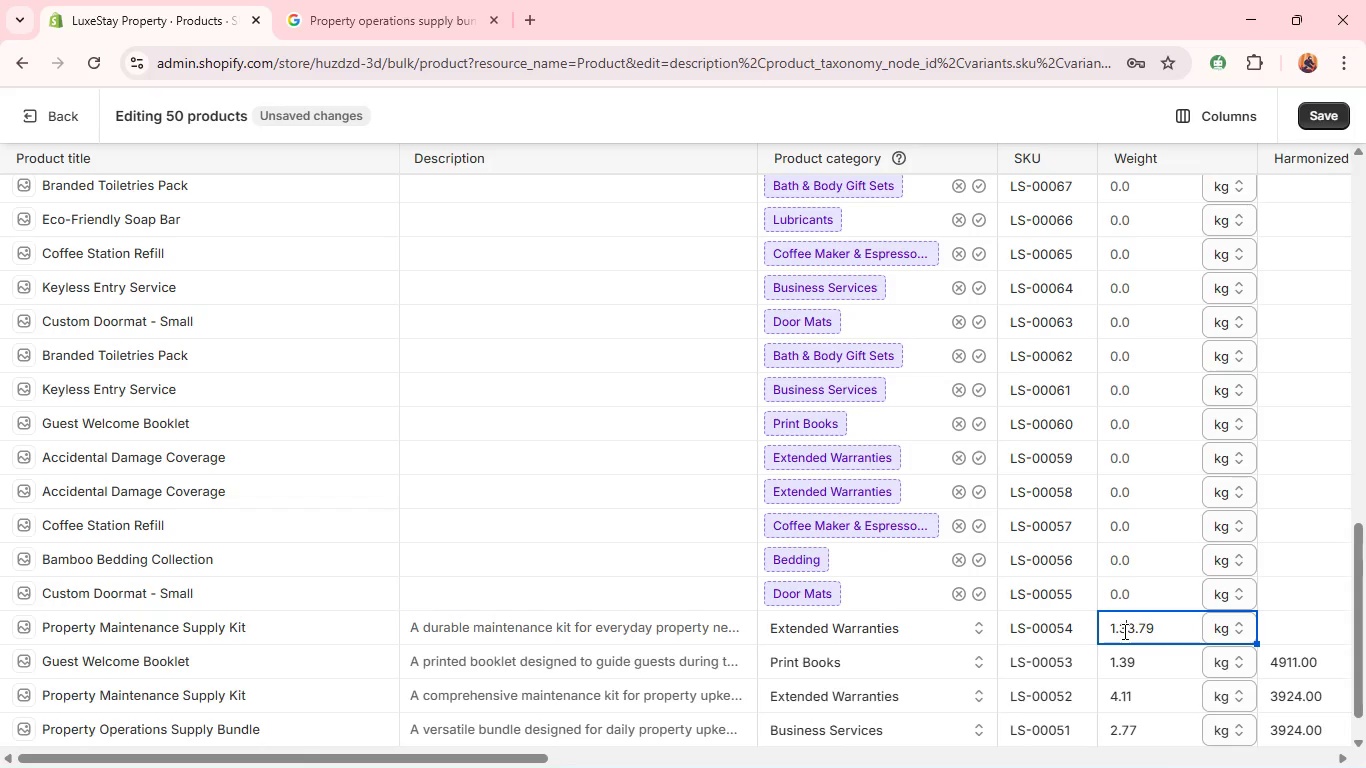 
double_click([1123, 631])
 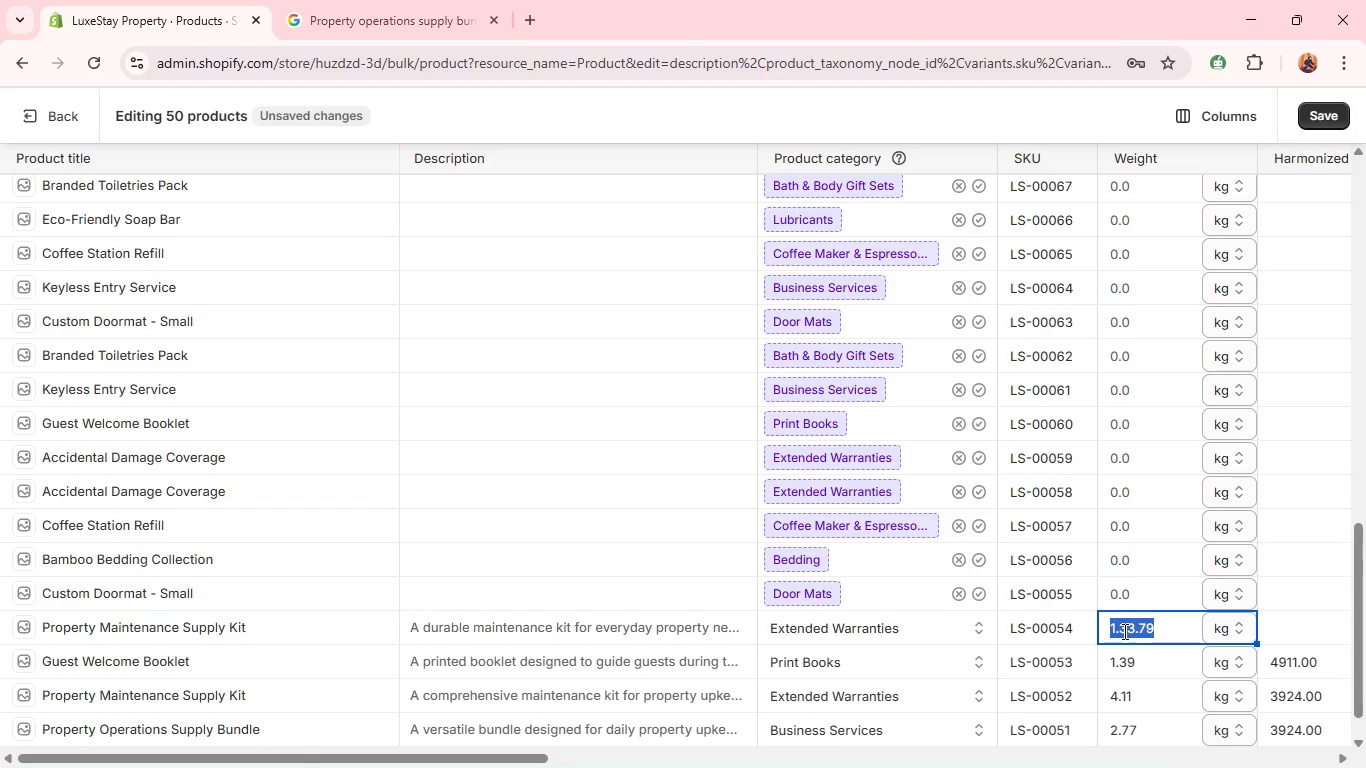 
triple_click([1123, 631])
 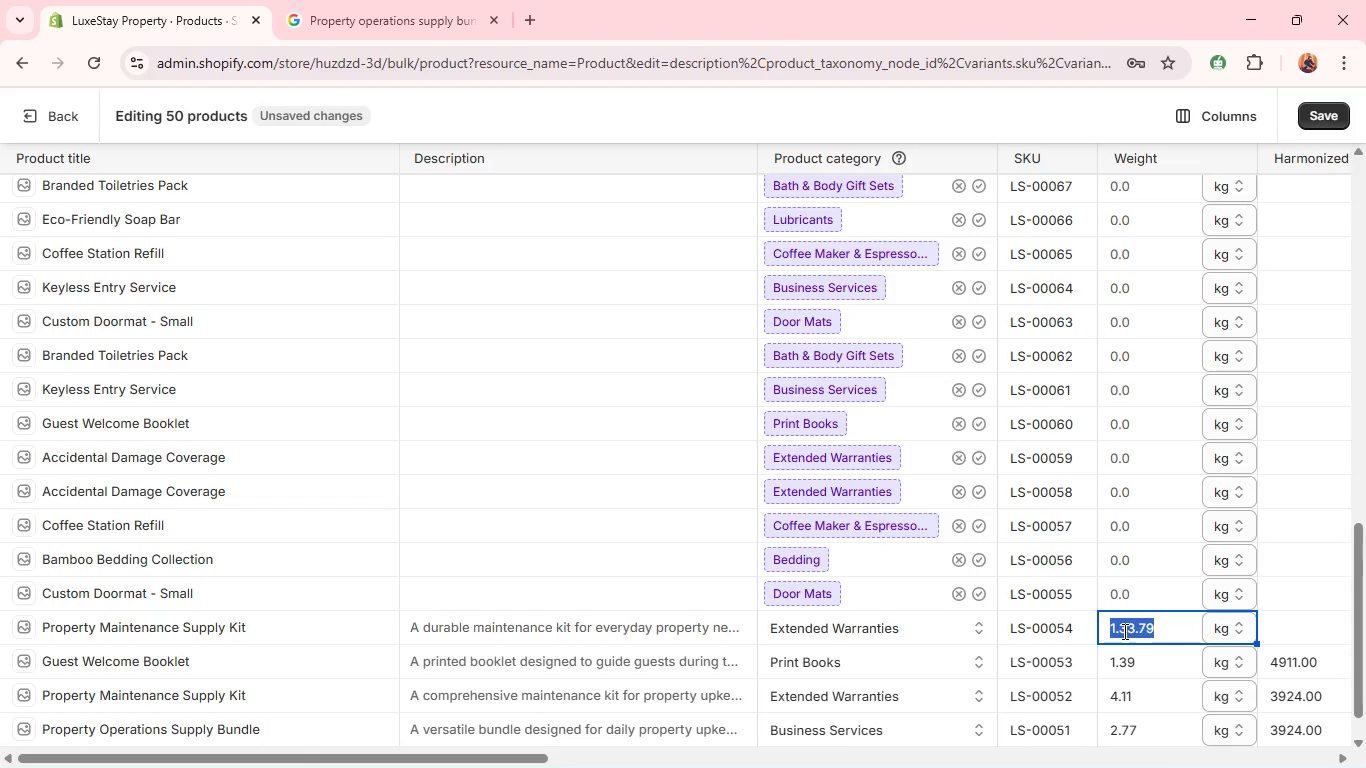 
triple_click([1123, 631])
 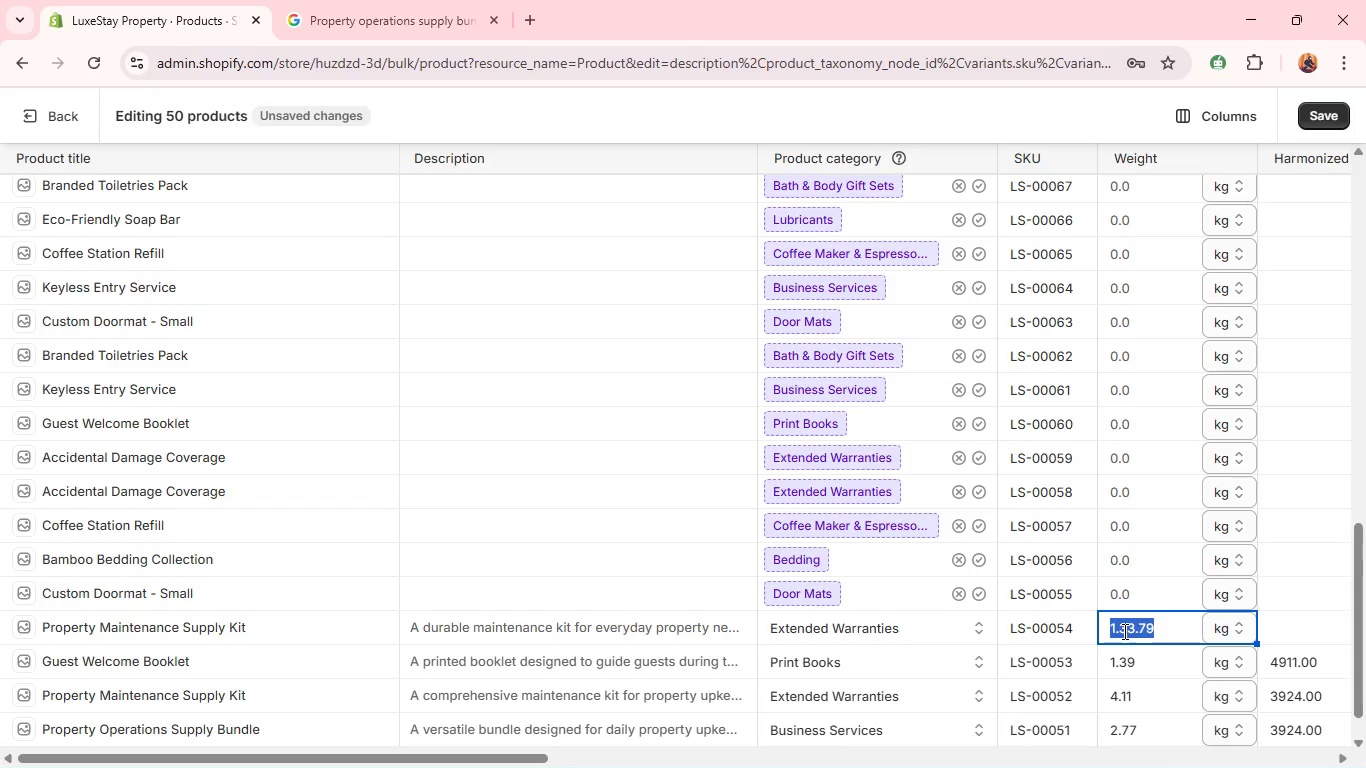 
key(3)
 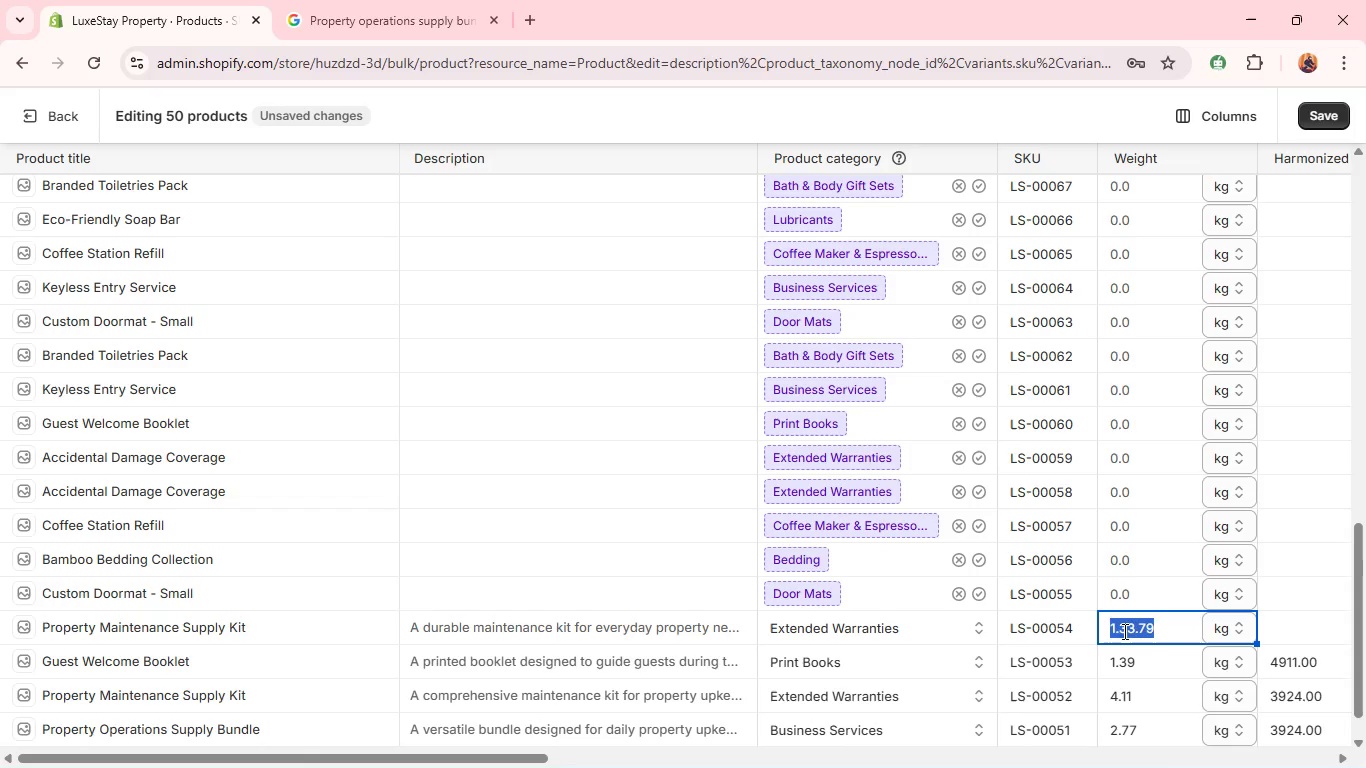 
key(Period)
 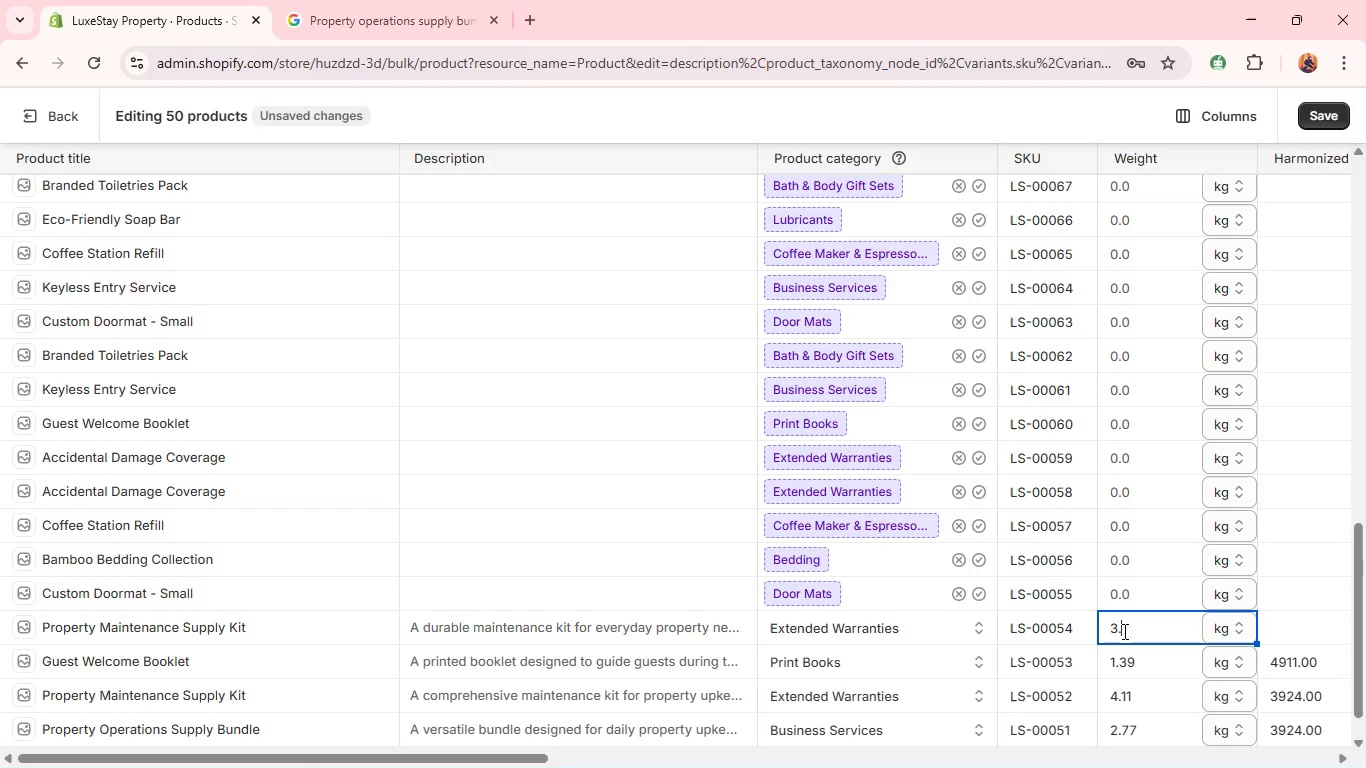 
key(7)
 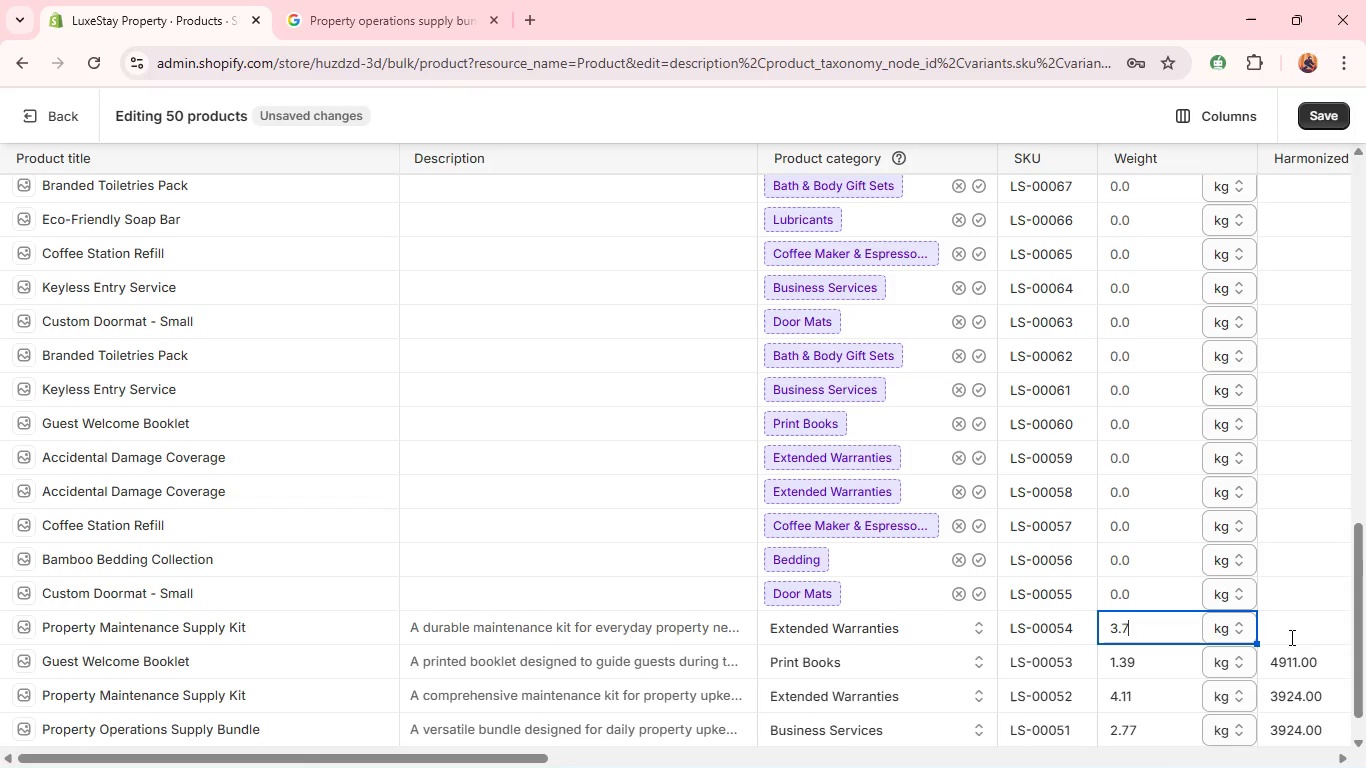 
left_click([1292, 637])
 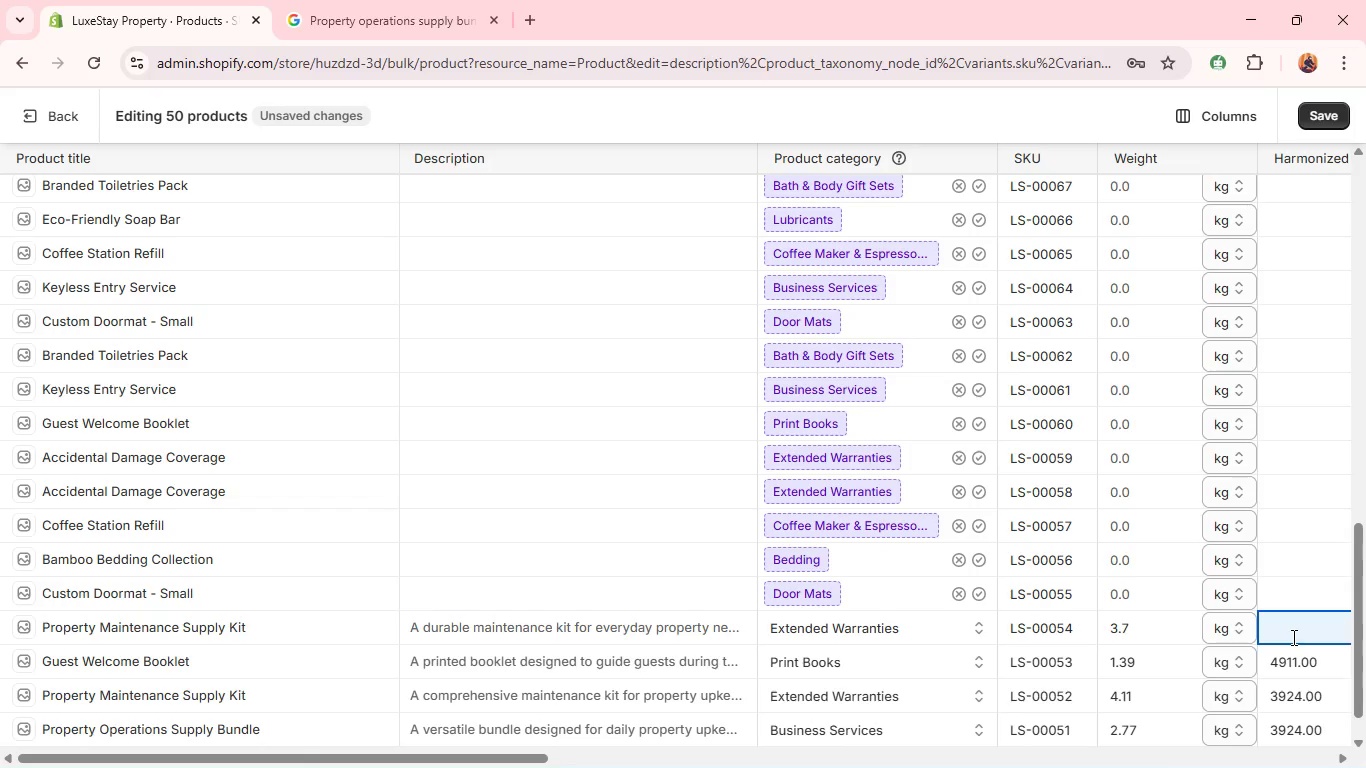 
type(3924.00)
 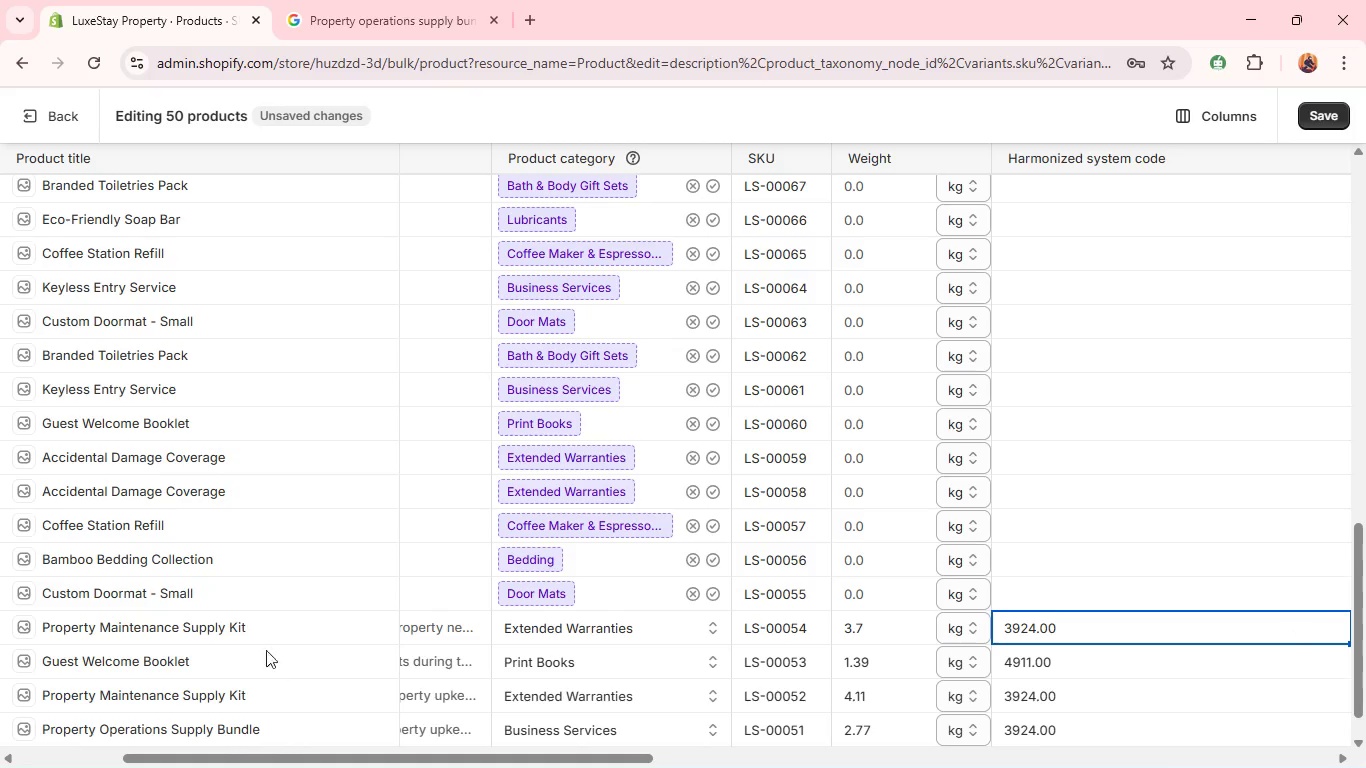 
left_click([288, 581])
 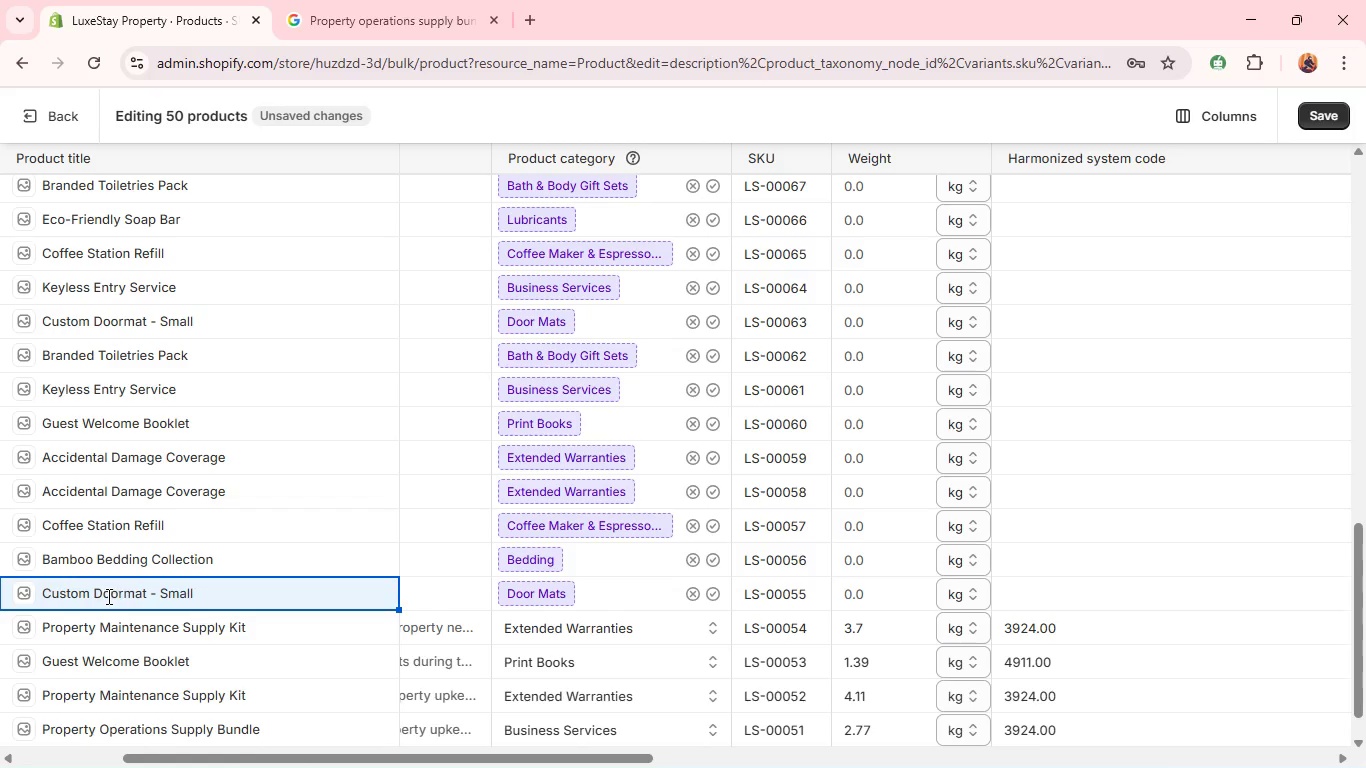 
wait(6.0)
 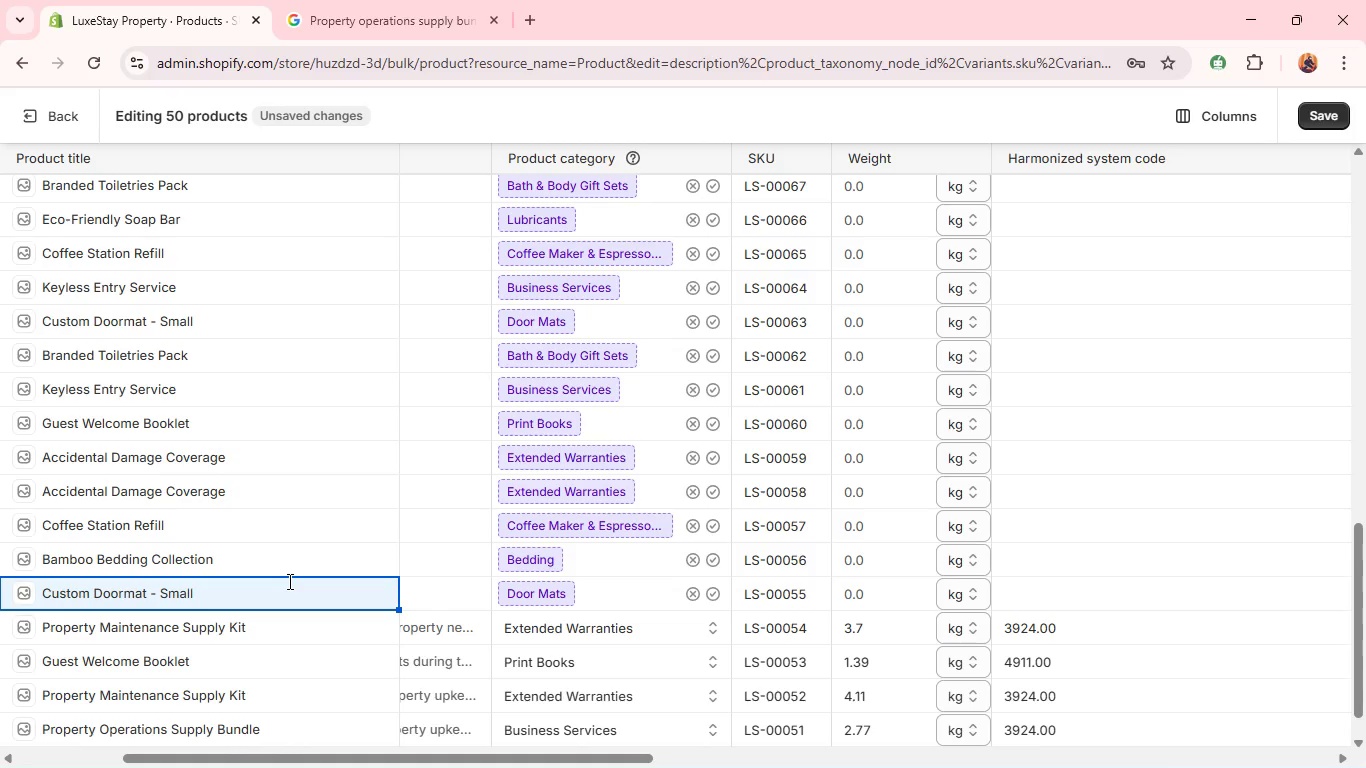 
left_click([94, 595])
 